 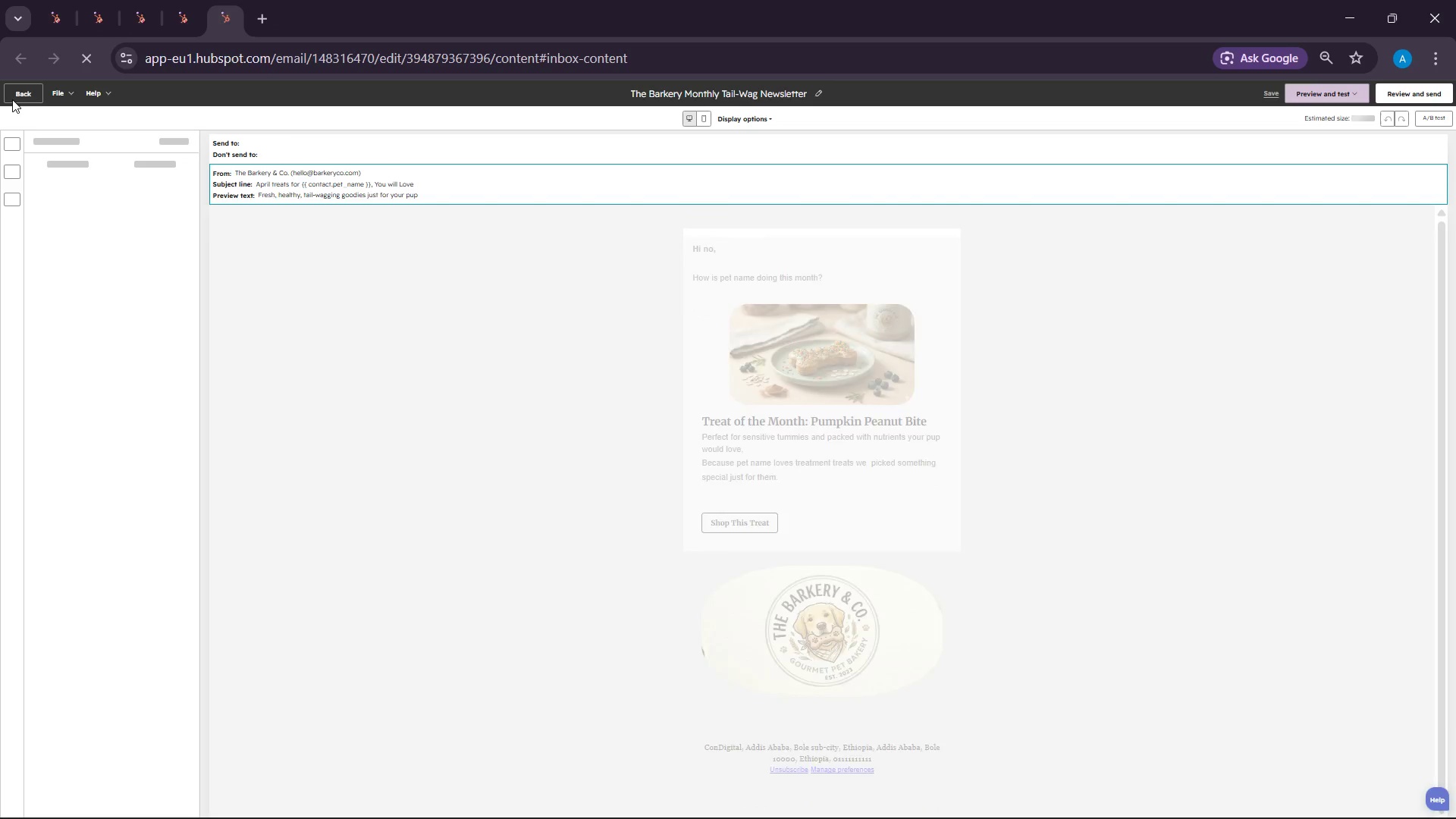 
hold_key(key=ControlLeft, duration=1.55)
scroll: coordinate [306, 404], scroll_direction: up, amount: 1.0
 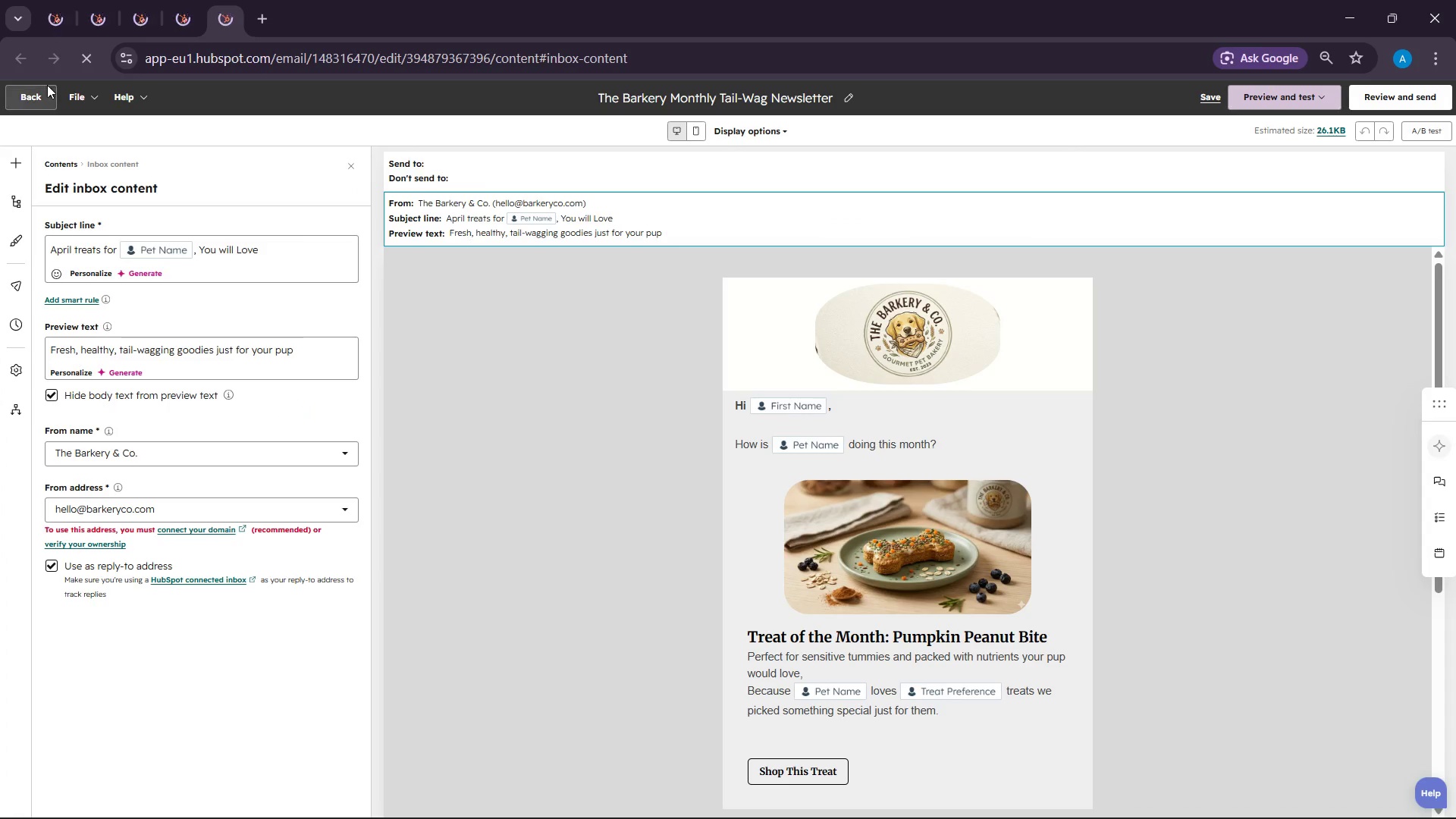 
left_click([1382, 88])
 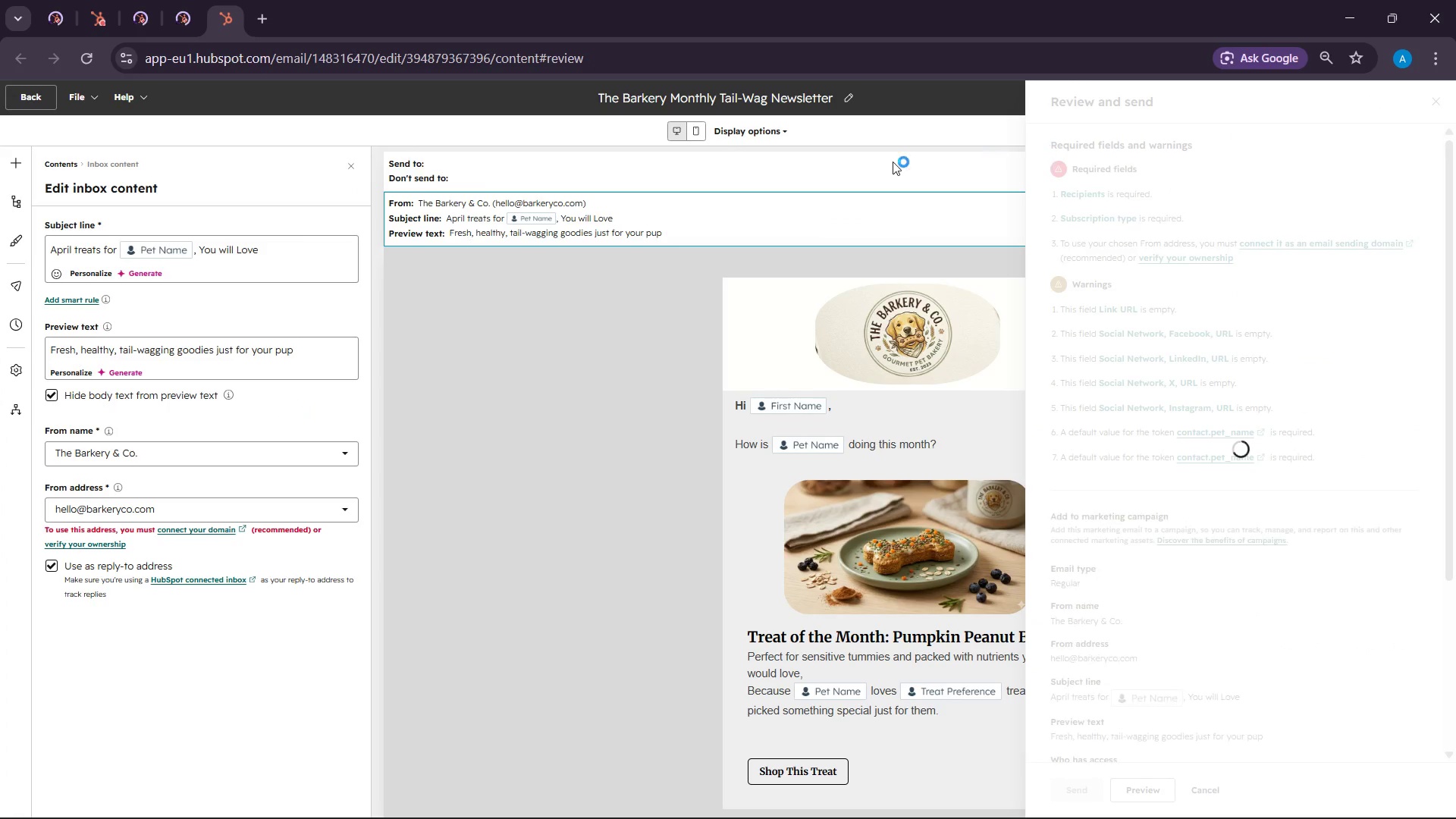 
left_click([825, 173])
 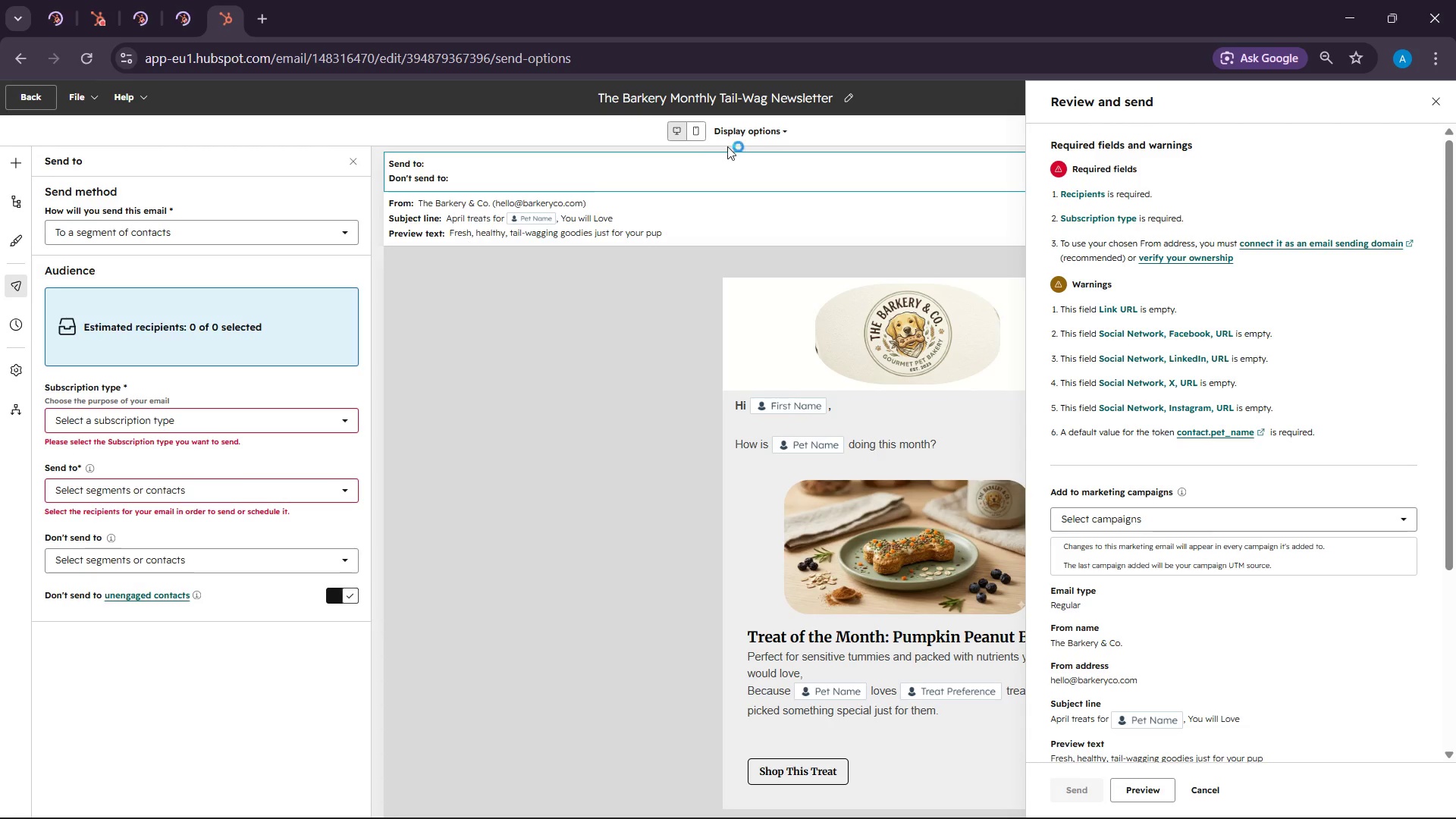 
left_click([472, 93])
 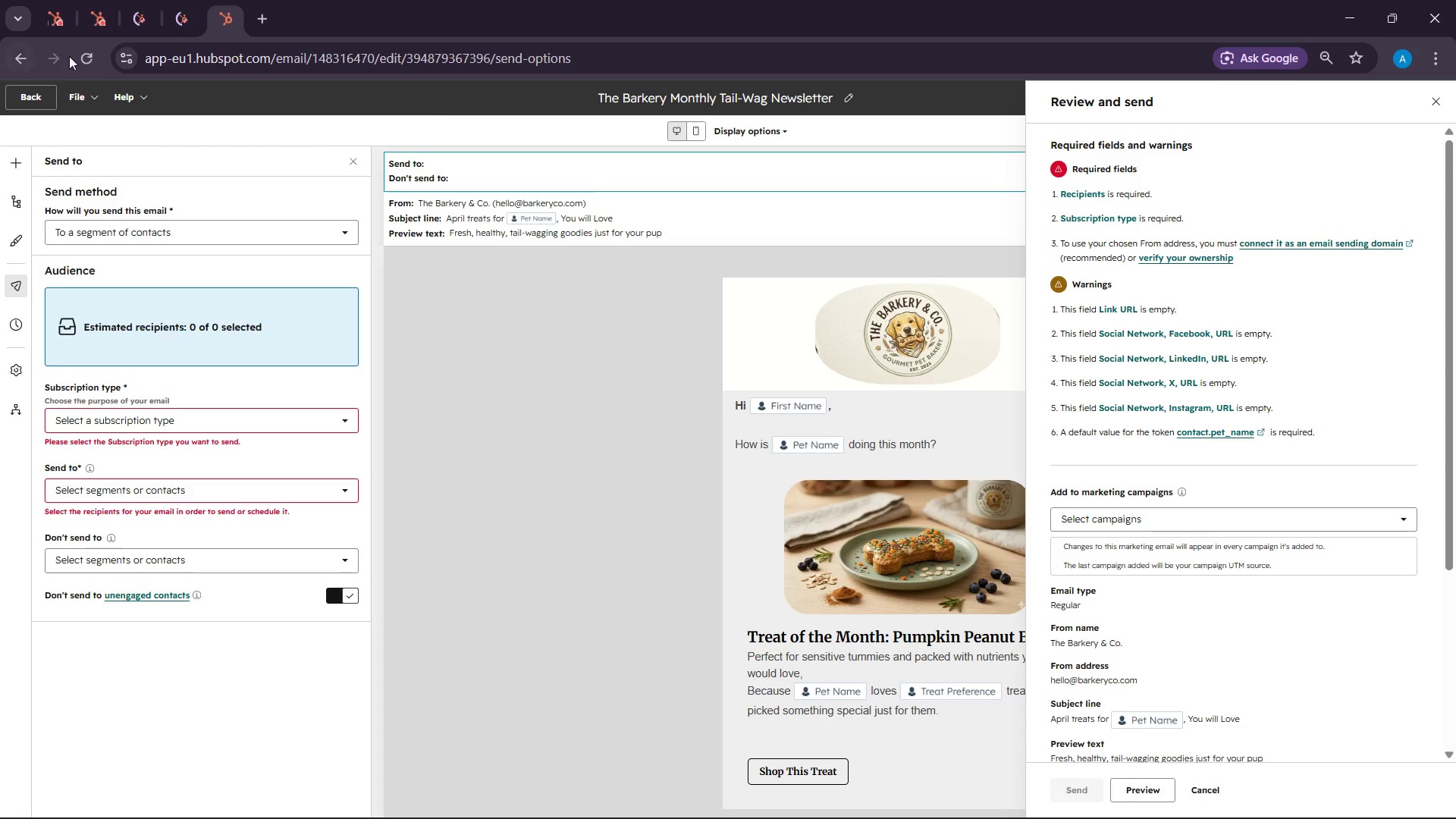 
left_click([89, 100])
 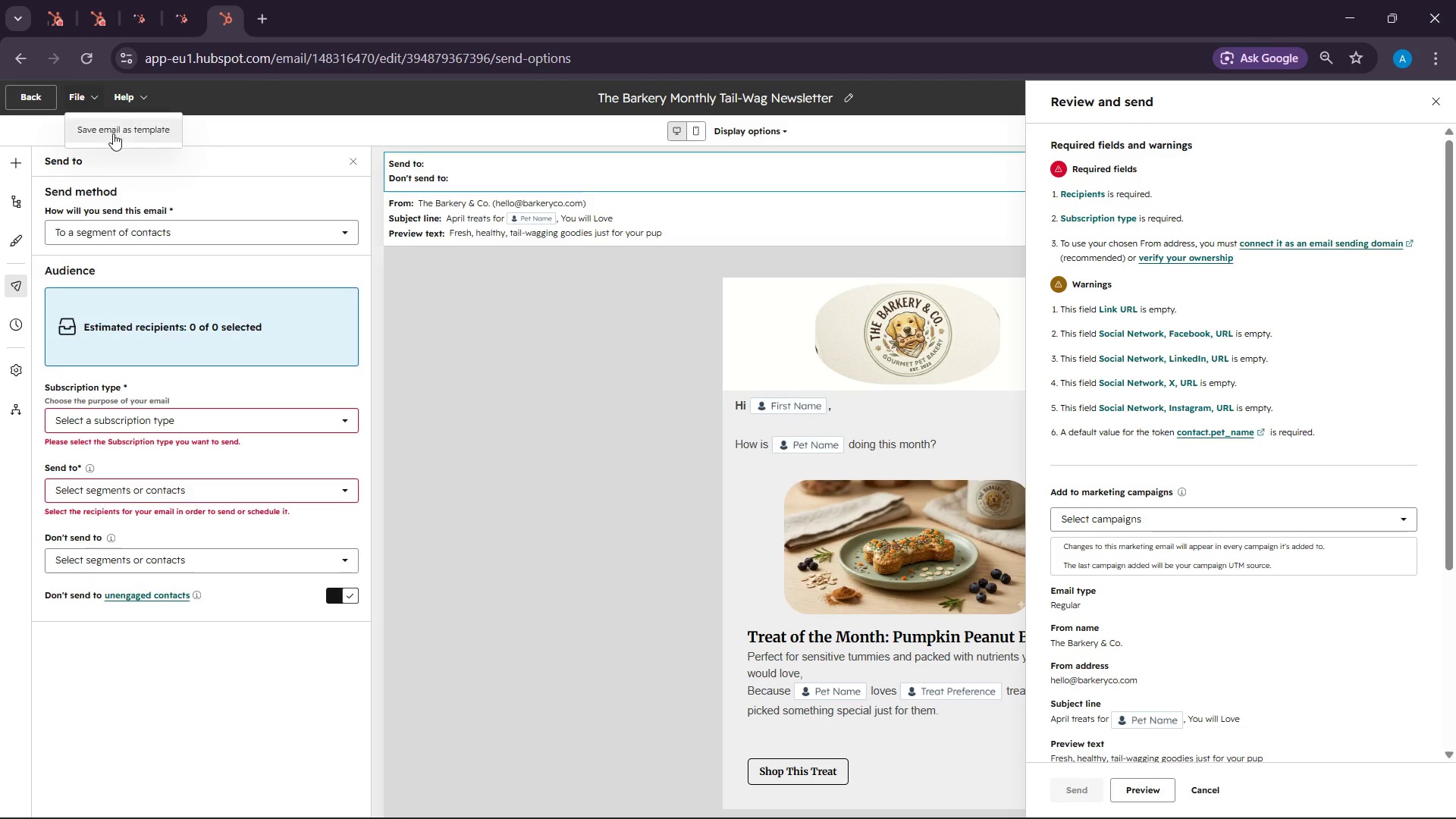 
left_click([115, 134])
 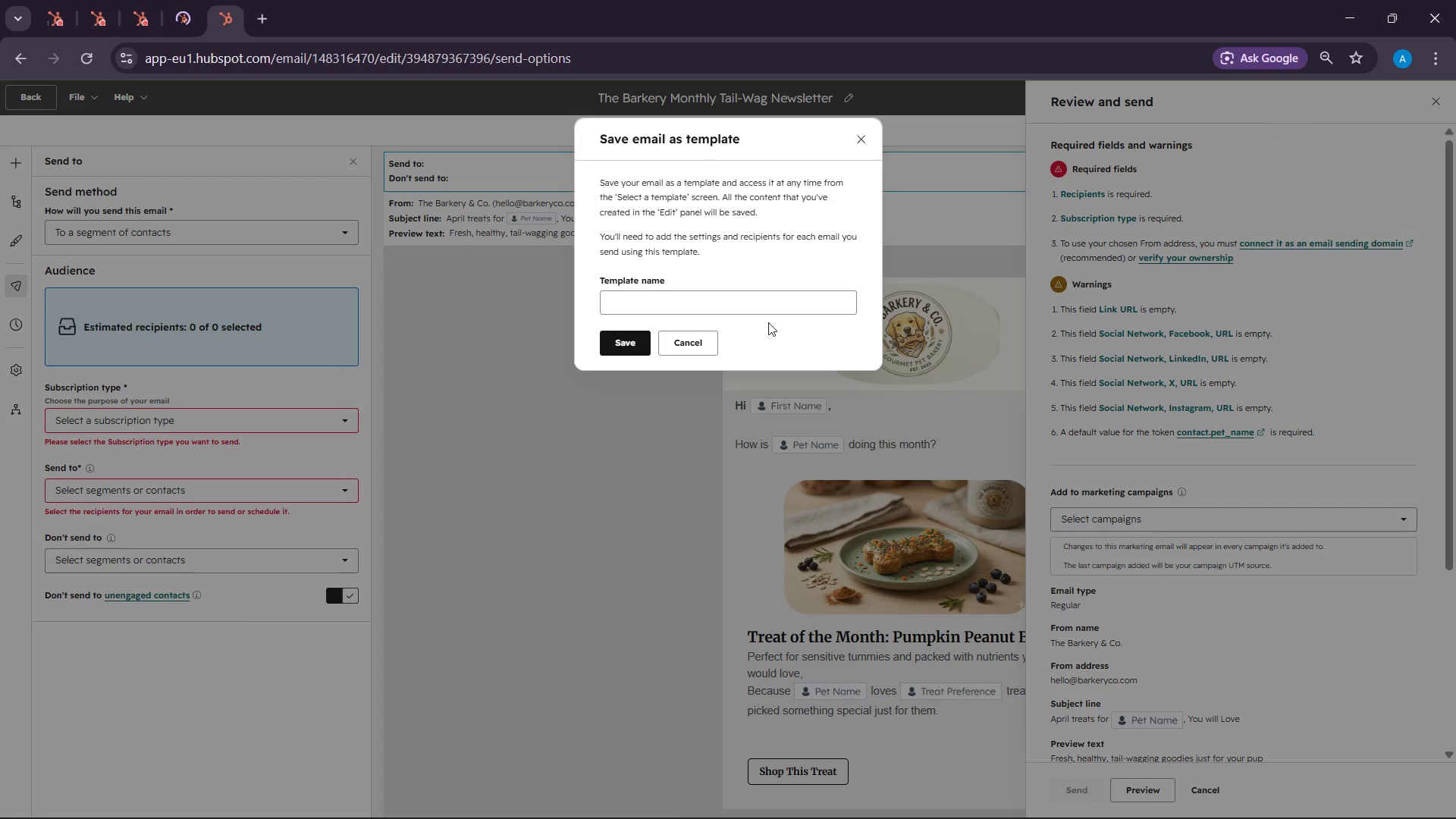 
left_click([713, 303])
 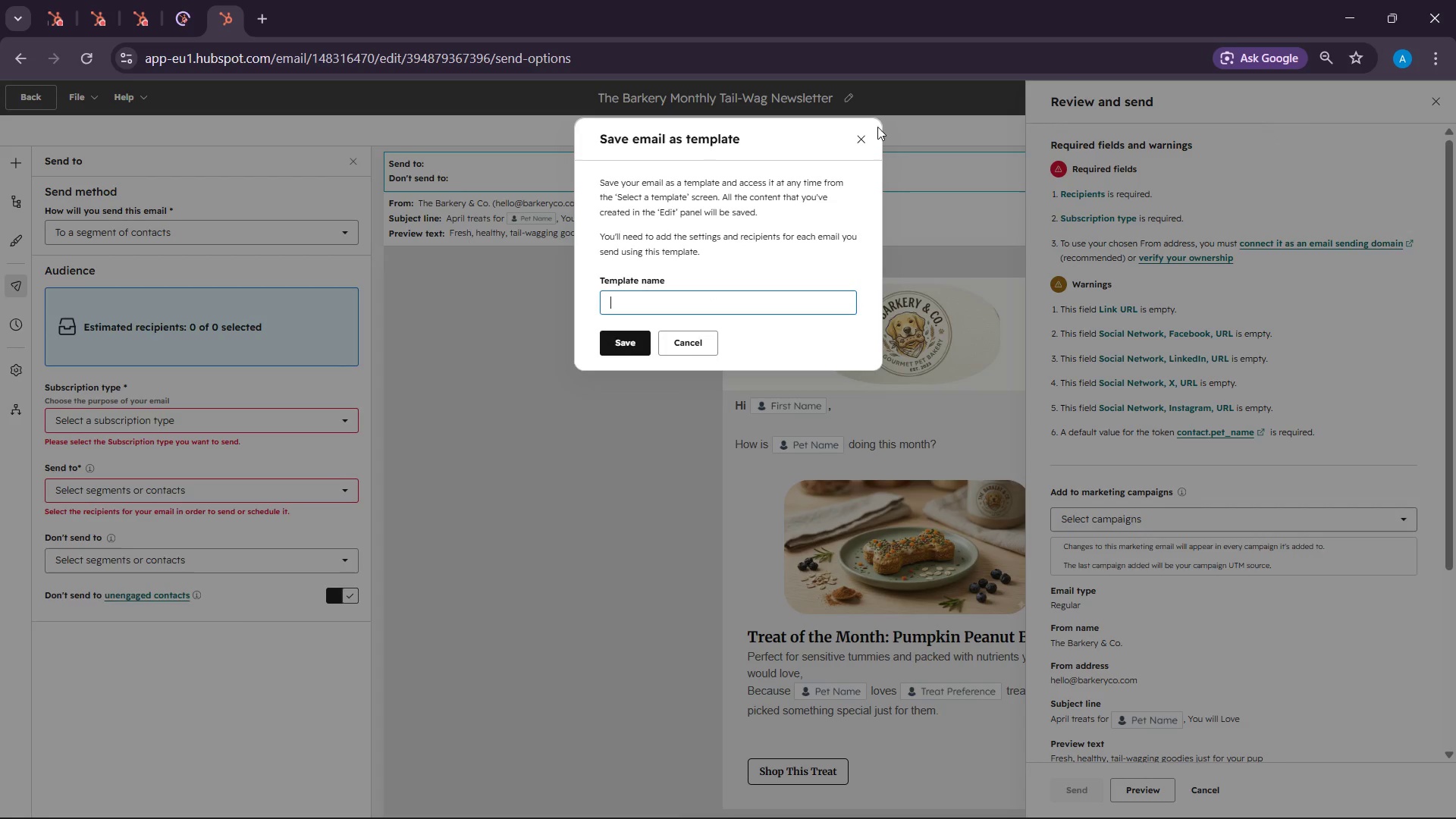 
left_click([861, 133])
 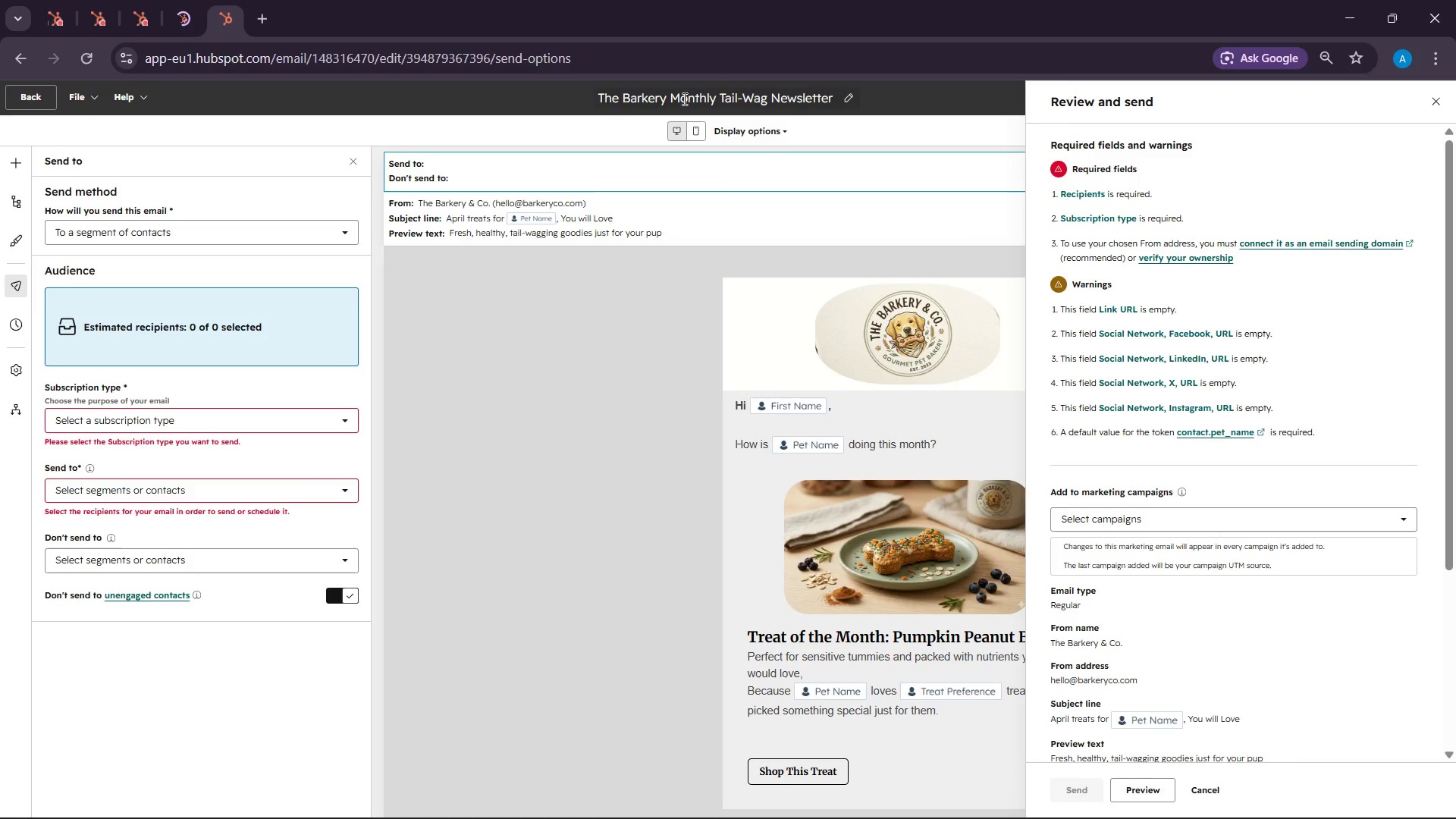 
double_click([683, 99])
 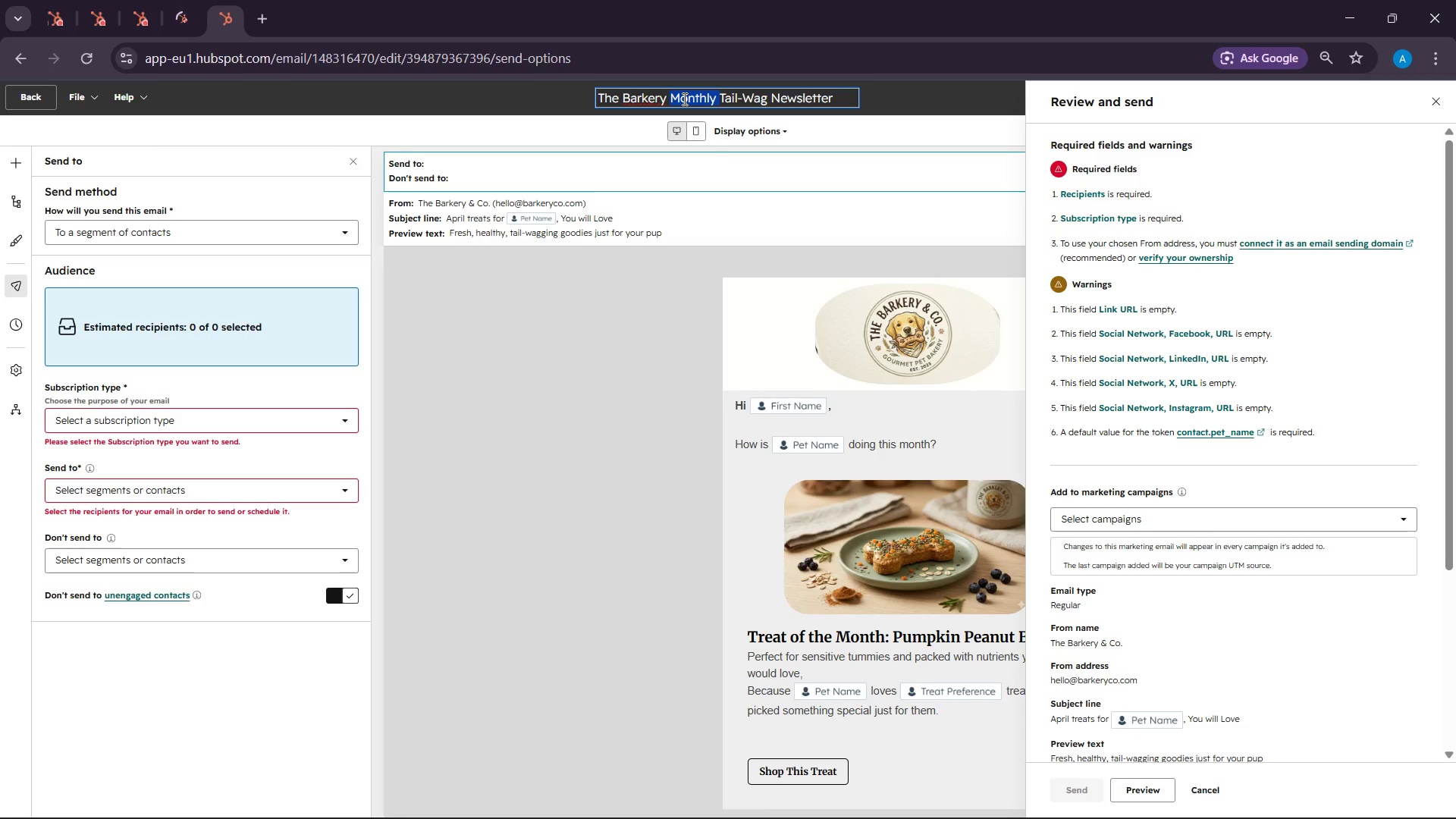 
double_click([683, 99])
 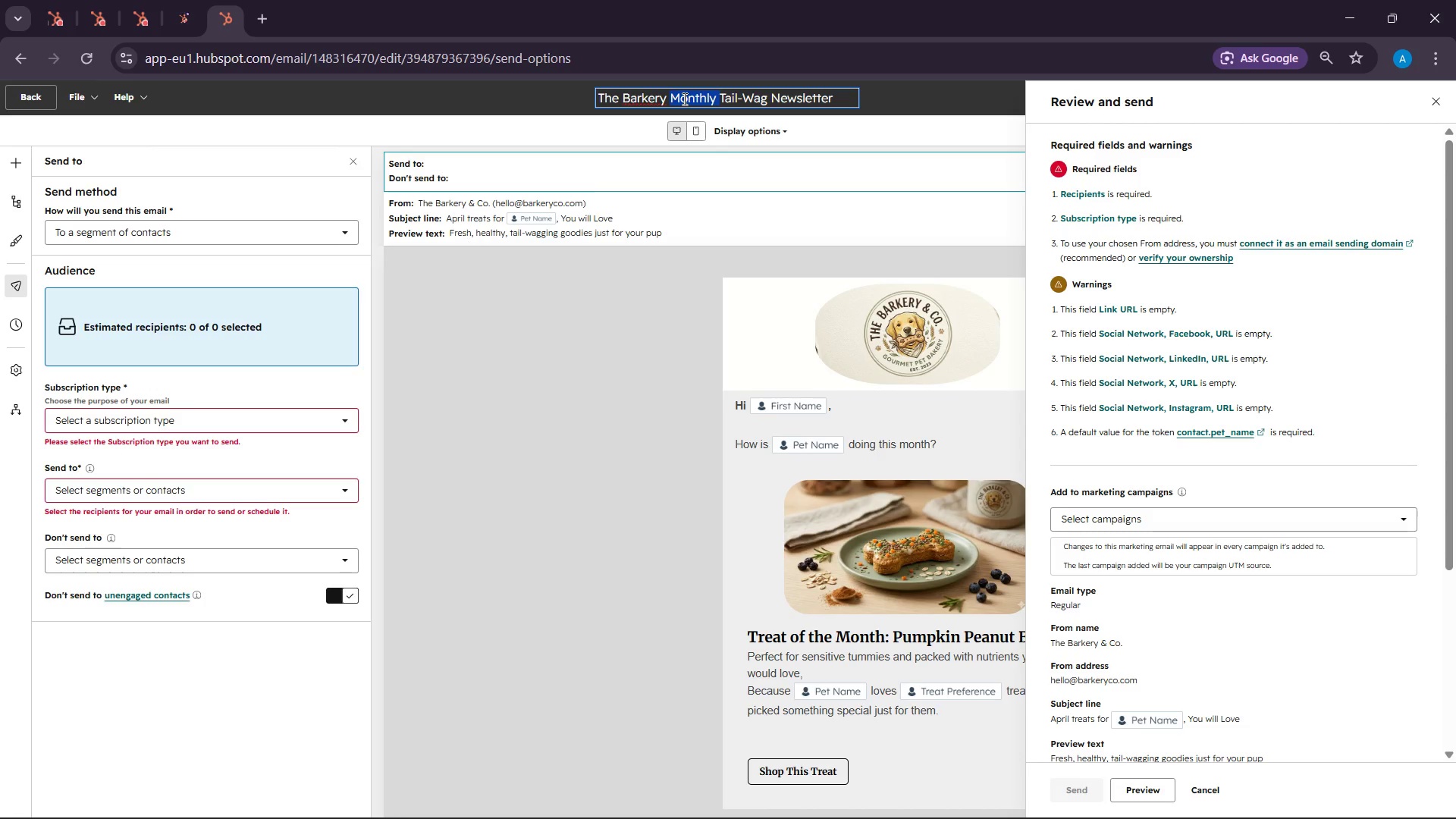 
triple_click([683, 99])
 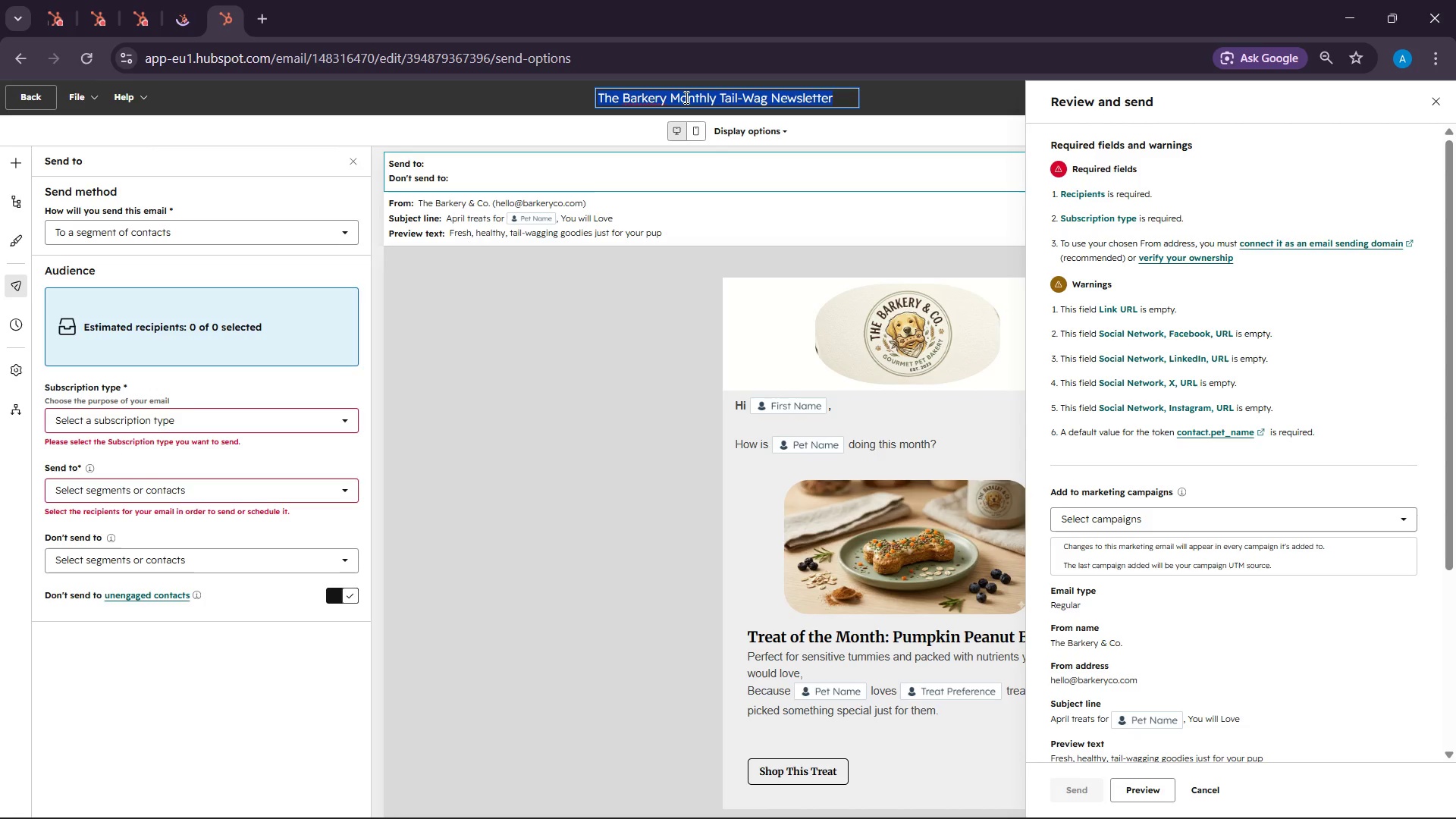 
right_click([685, 97])
 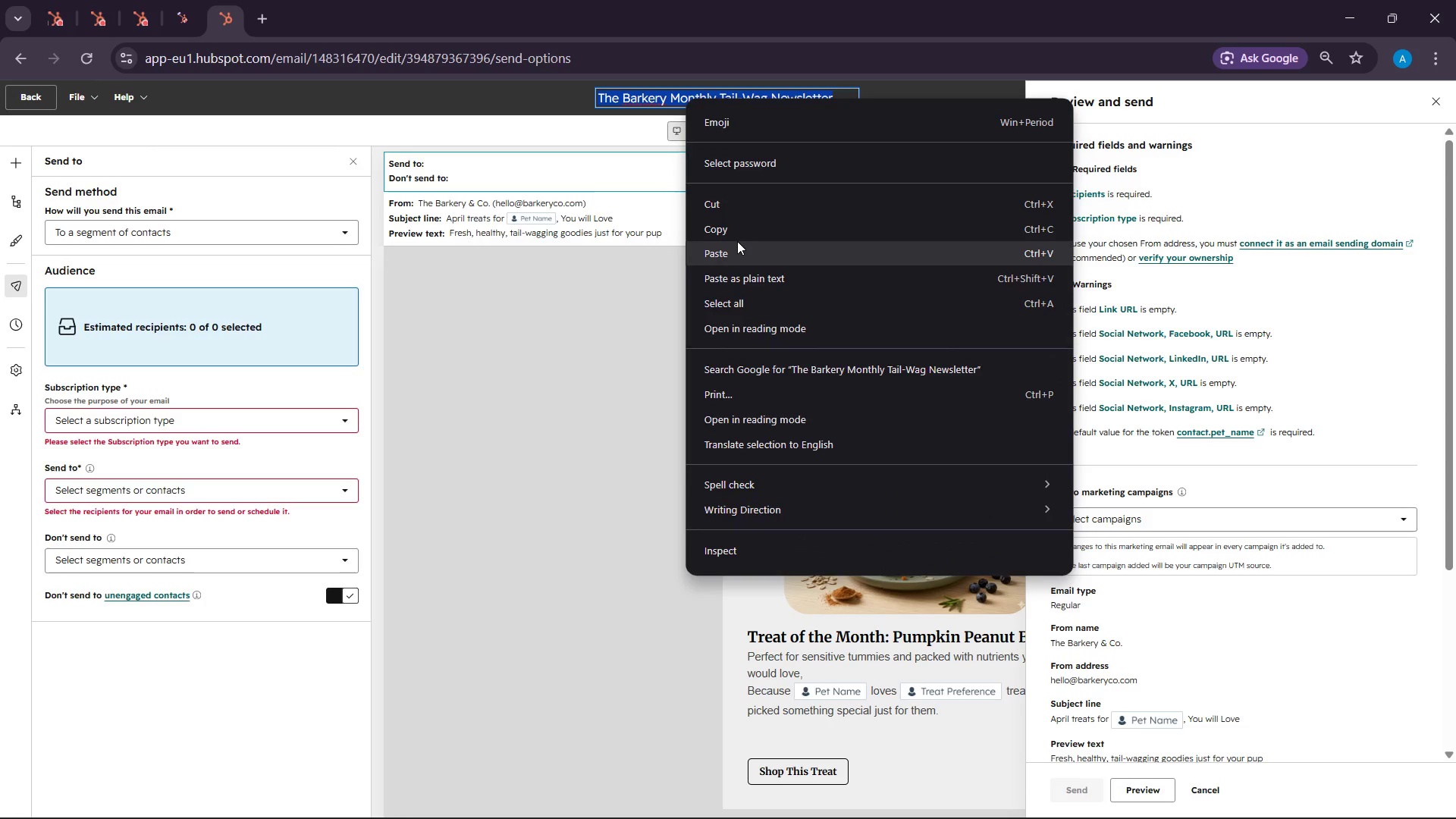 
left_click([736, 232])
 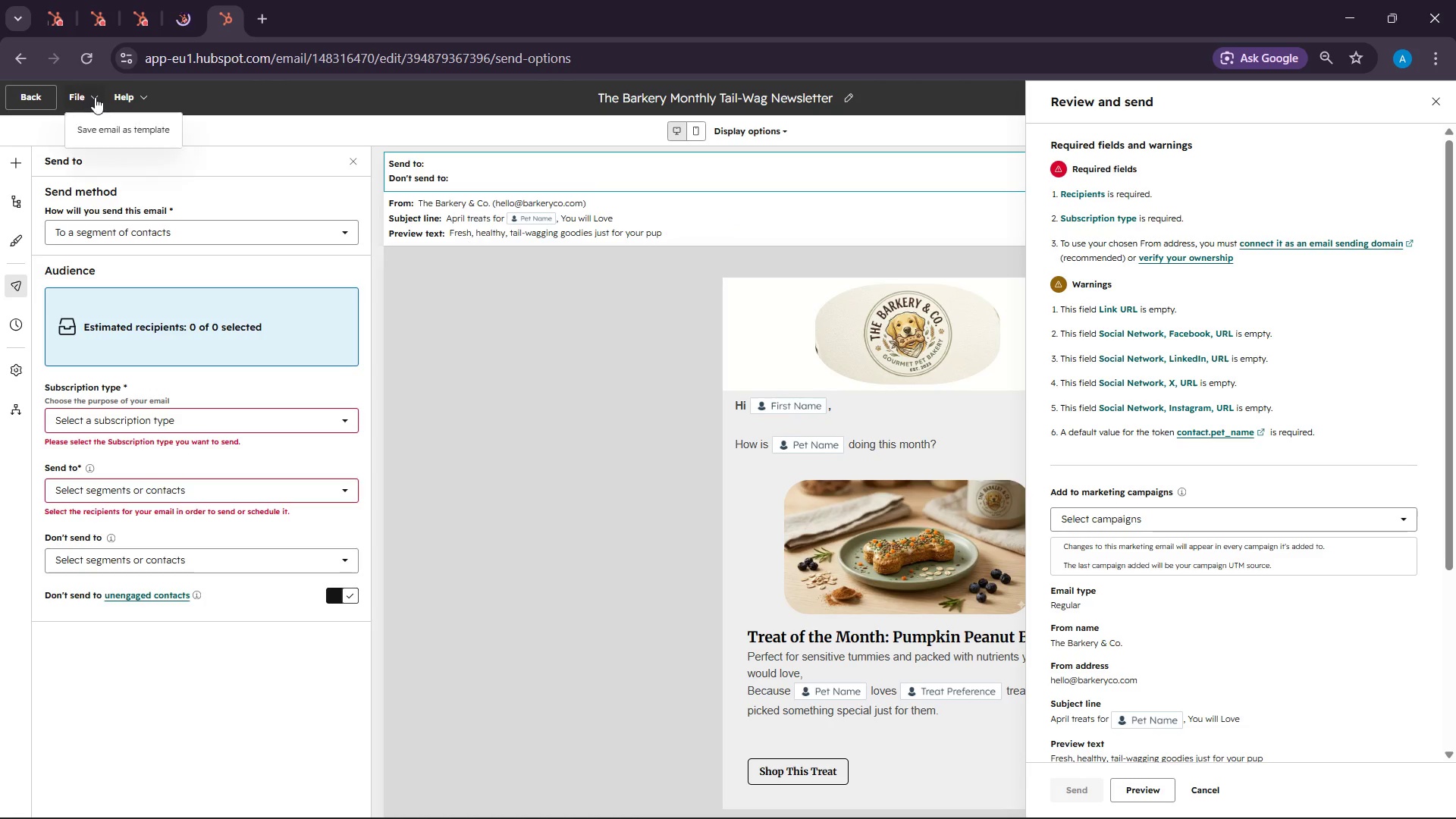 
left_click_drag(start_coordinate=[127, 132], to_coordinate=[80, 100])
 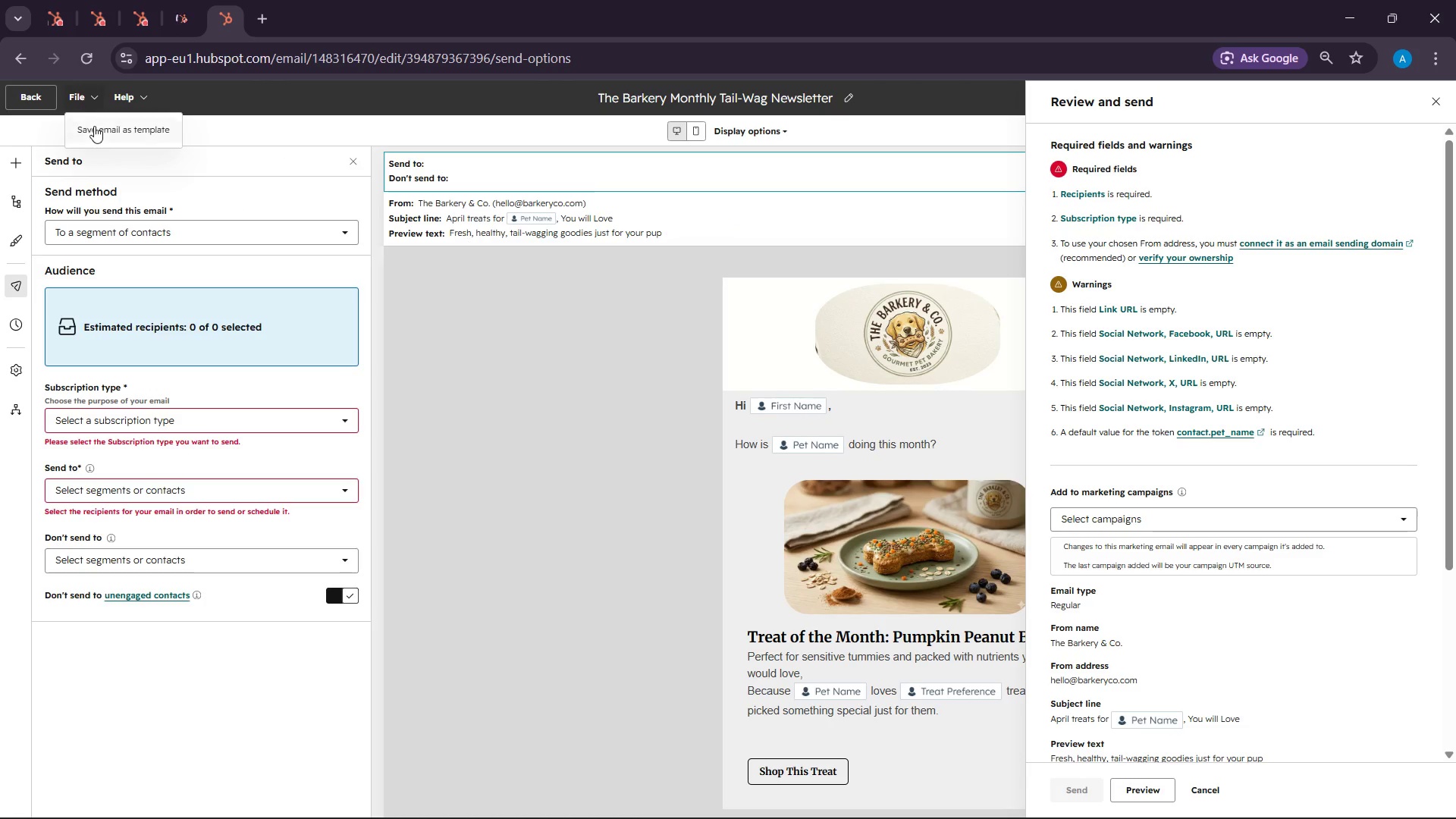 
left_click([94, 126])
 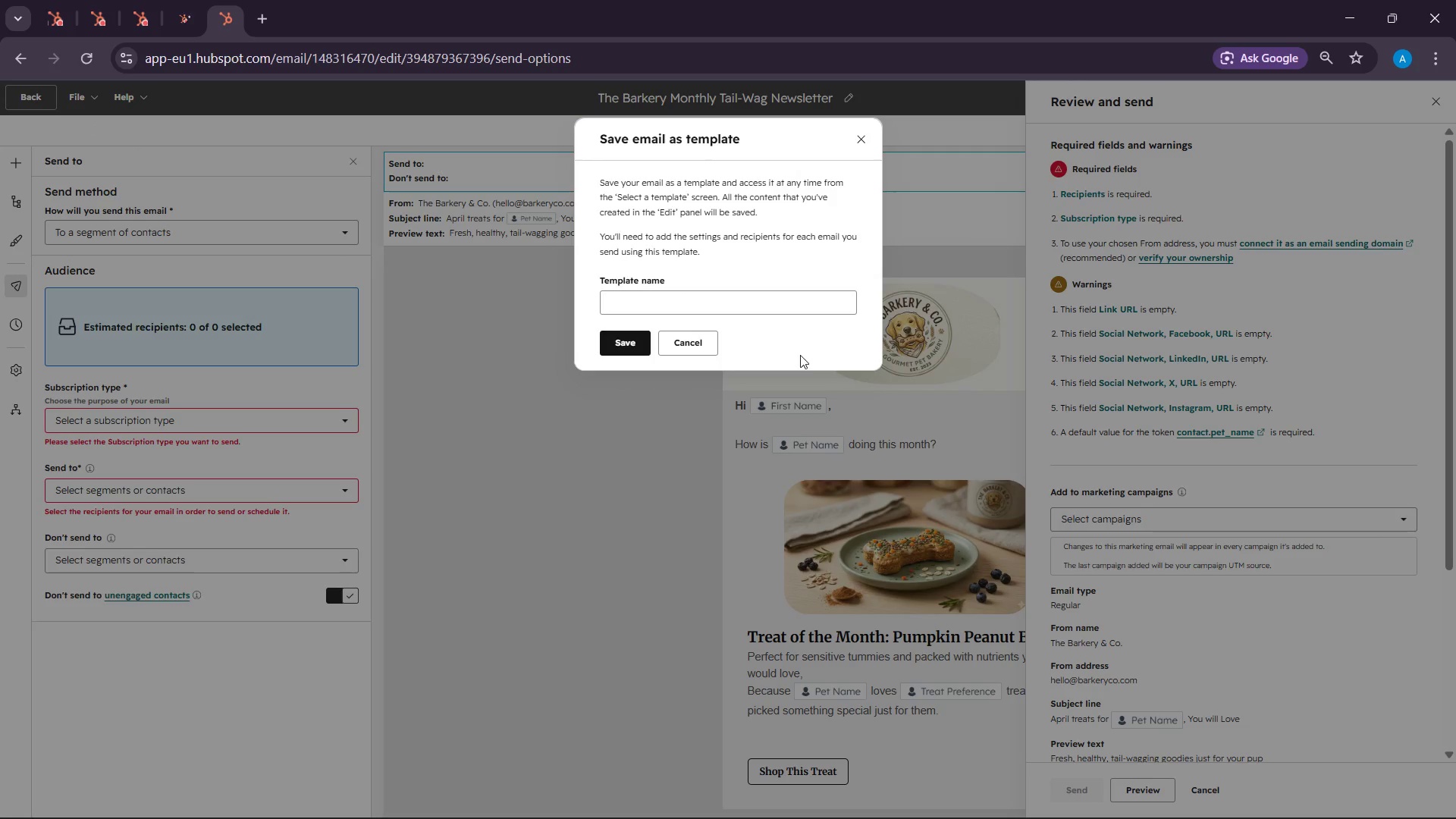 
left_click([698, 303])
 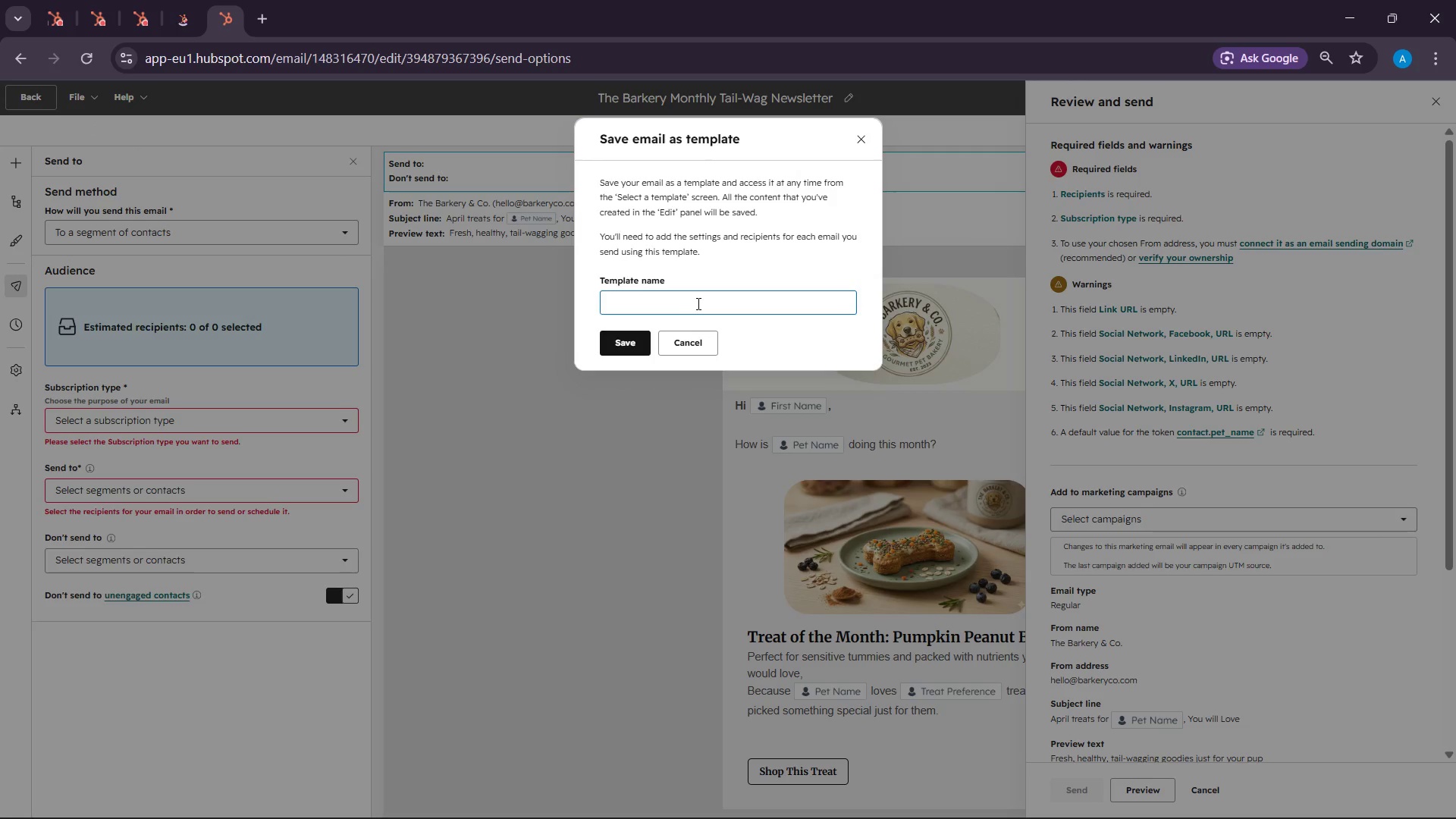 
key(Control+V)
 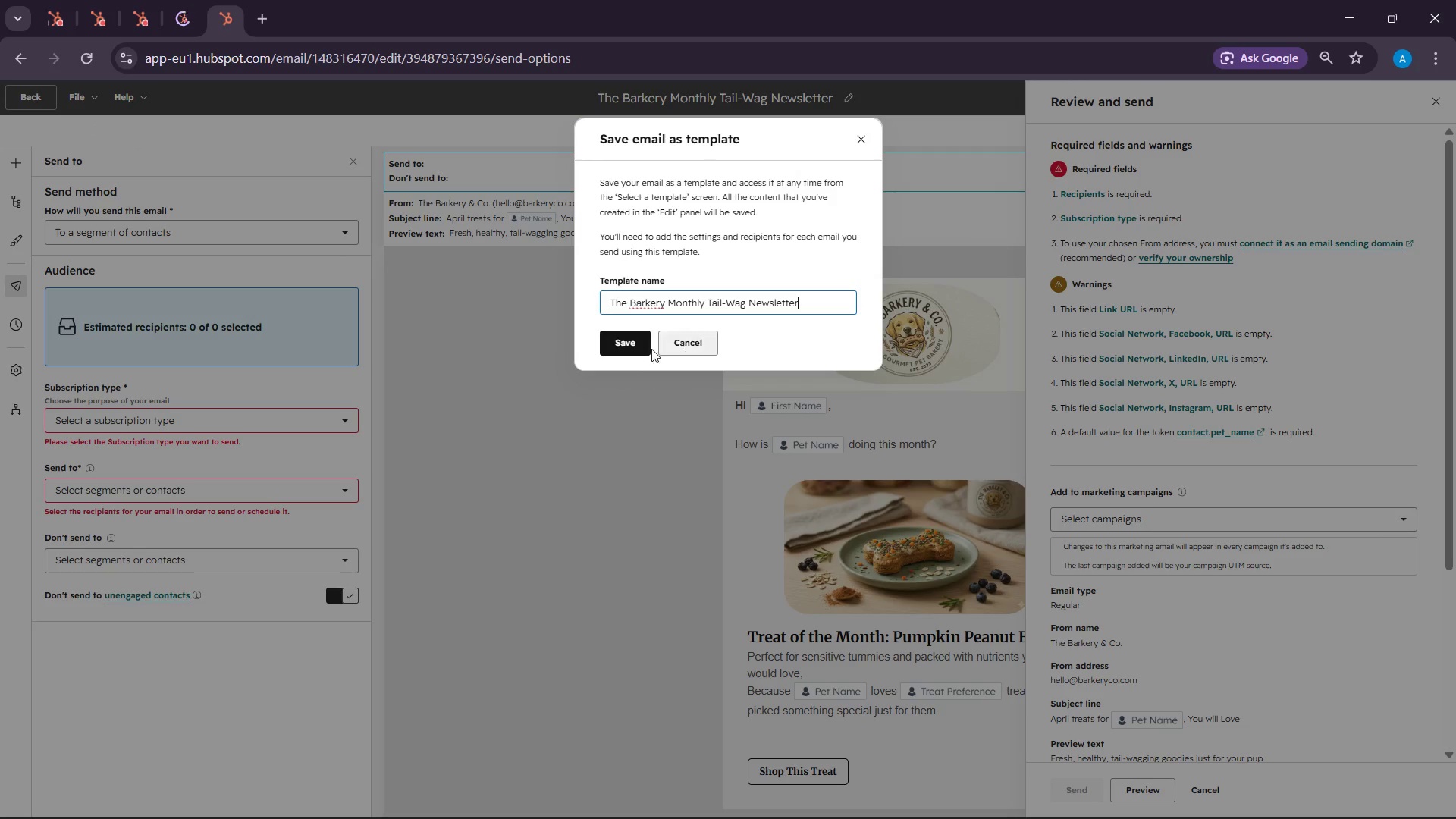 
left_click([629, 353])
 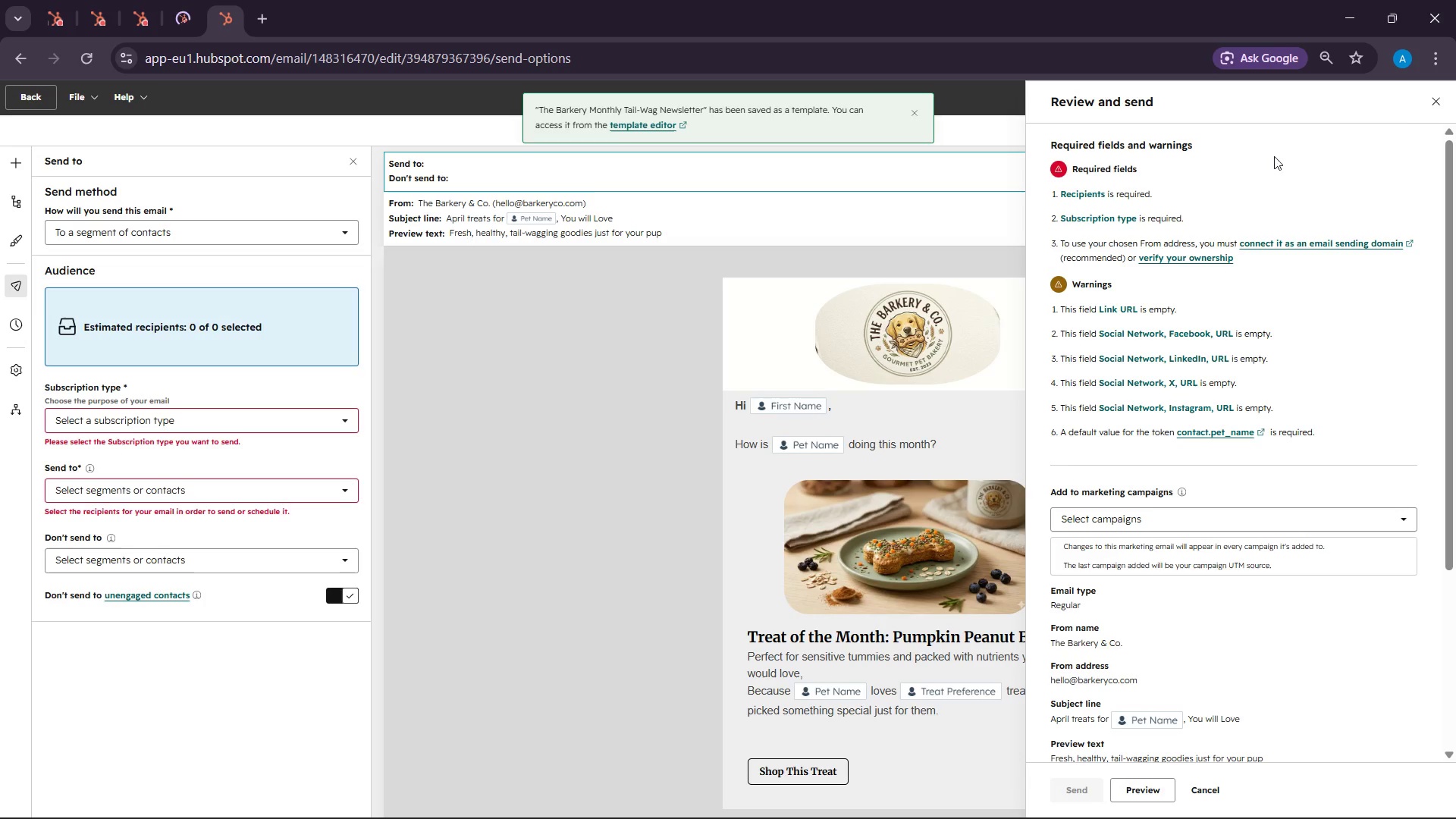 
left_click([1440, 99])
 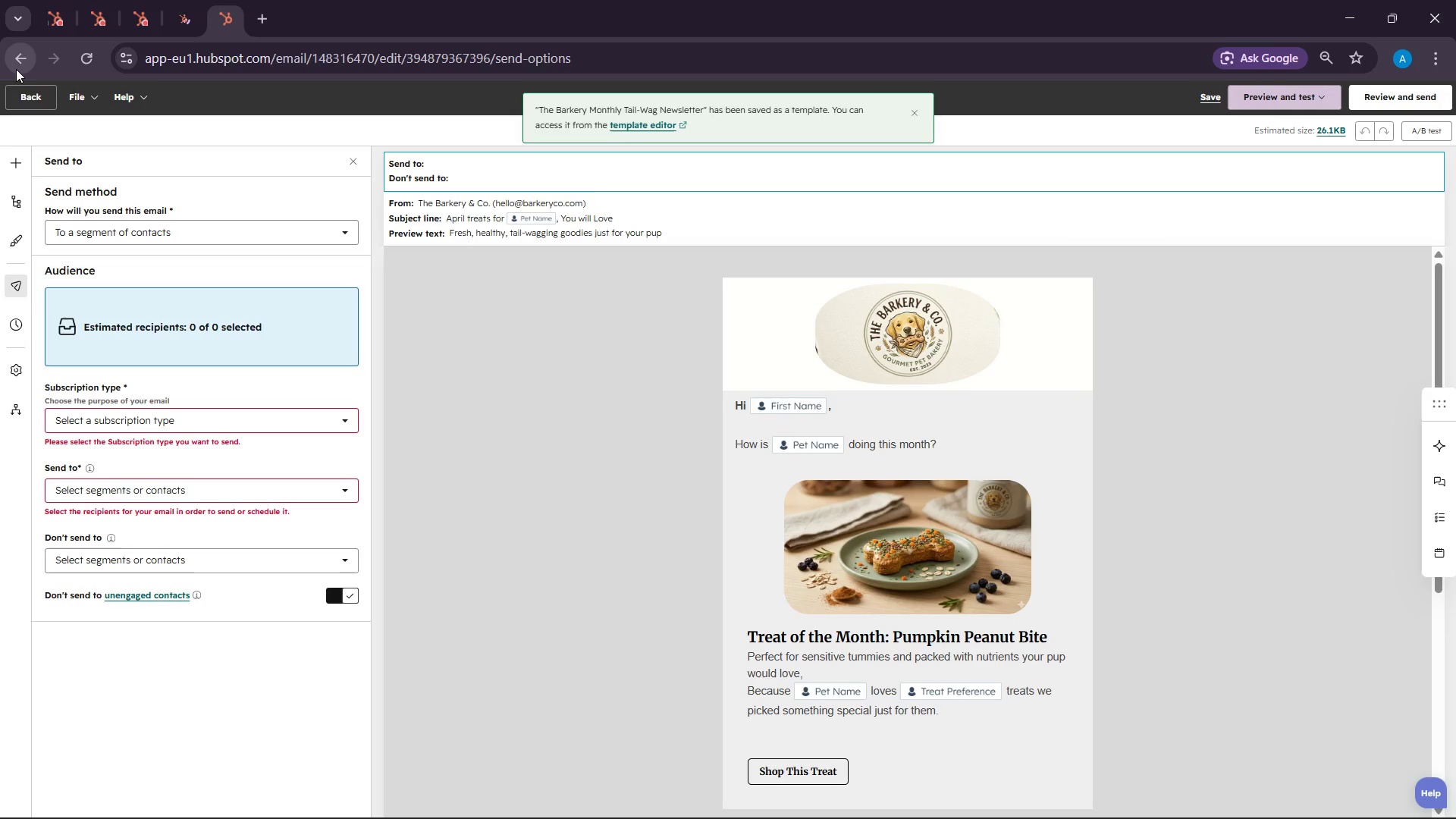 
left_click([16, 88])
 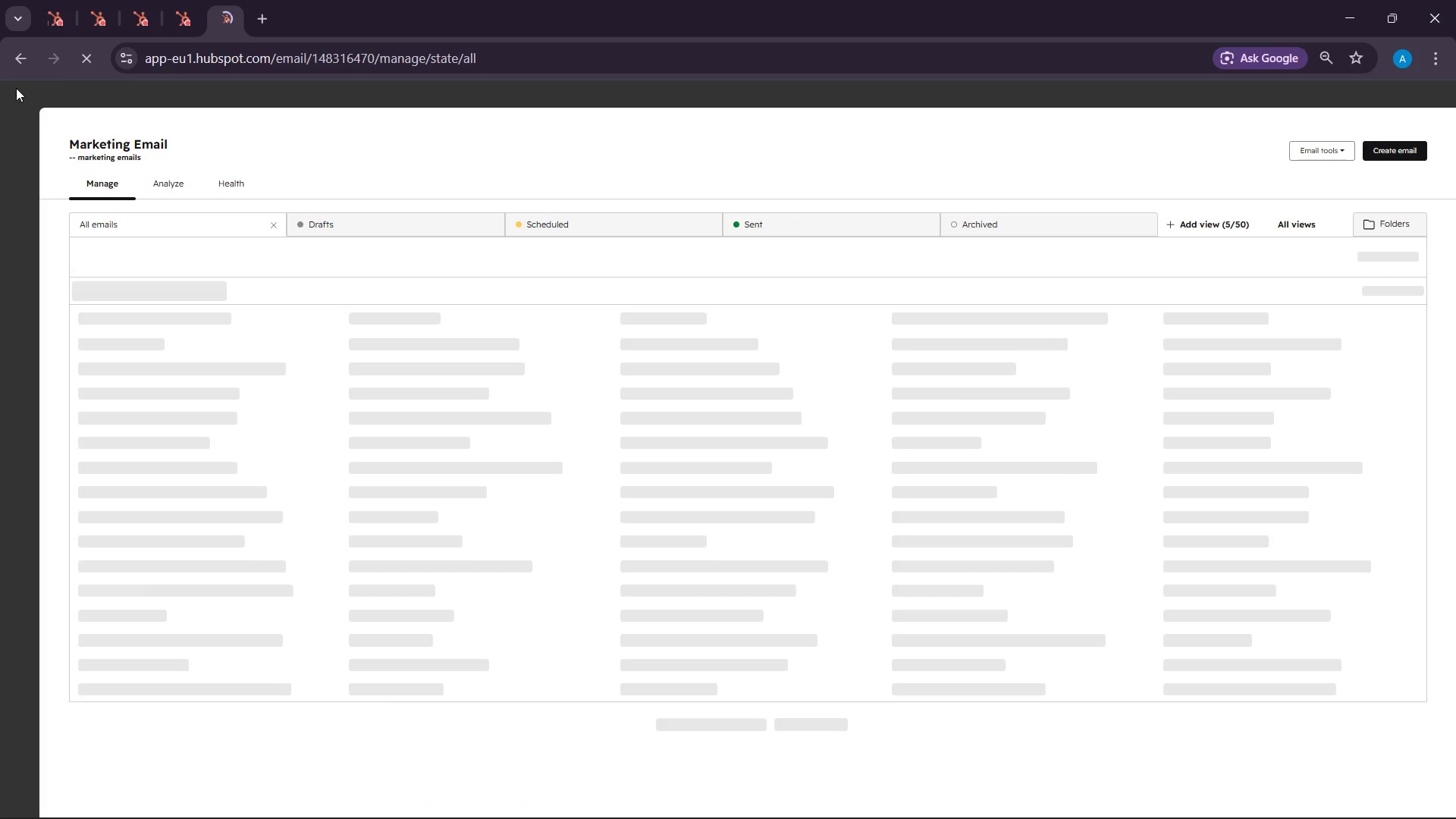 
wait(5.9)
 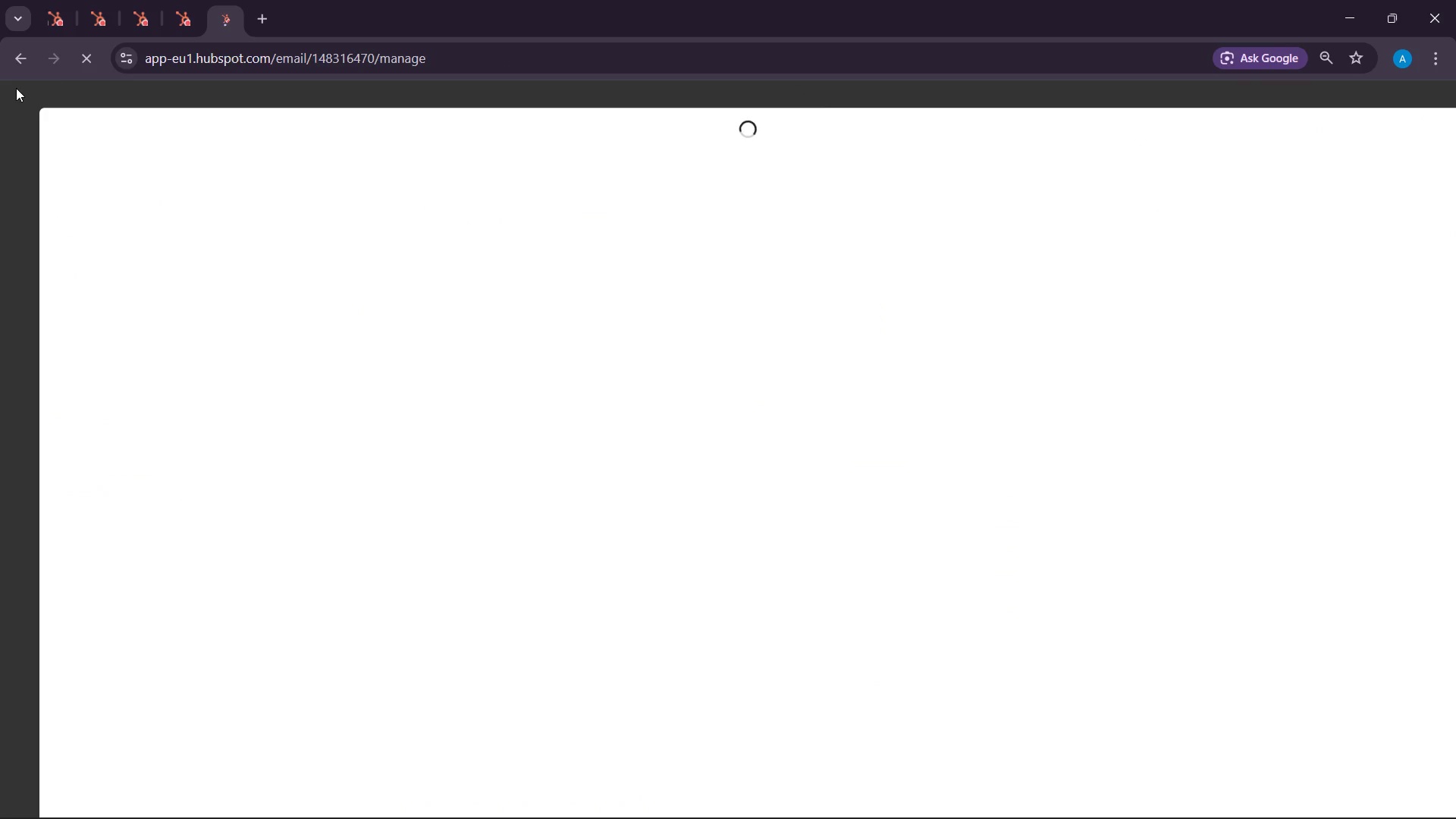 
mouse_move([11, 108])
 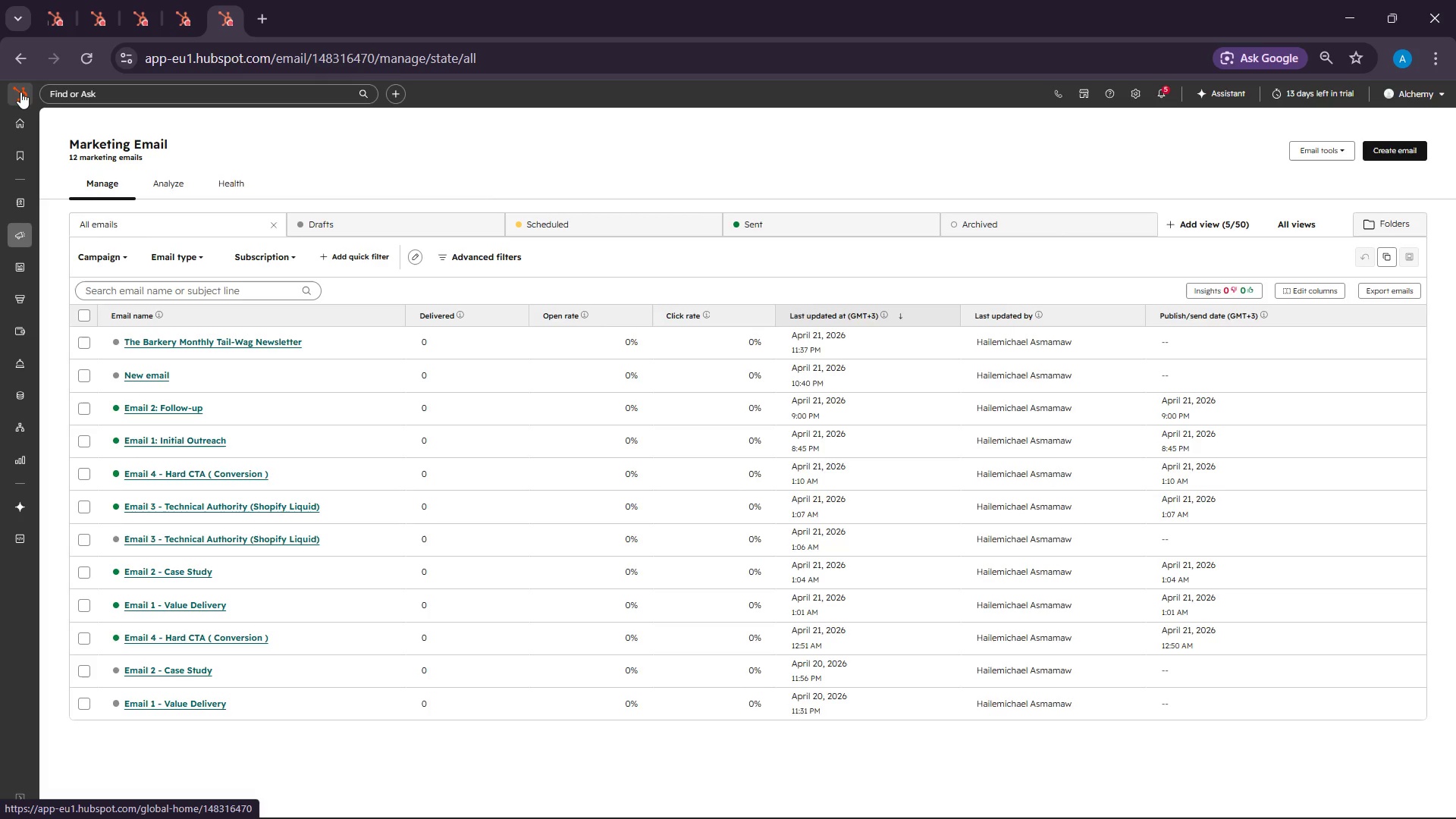 
left_click([20, 92])
 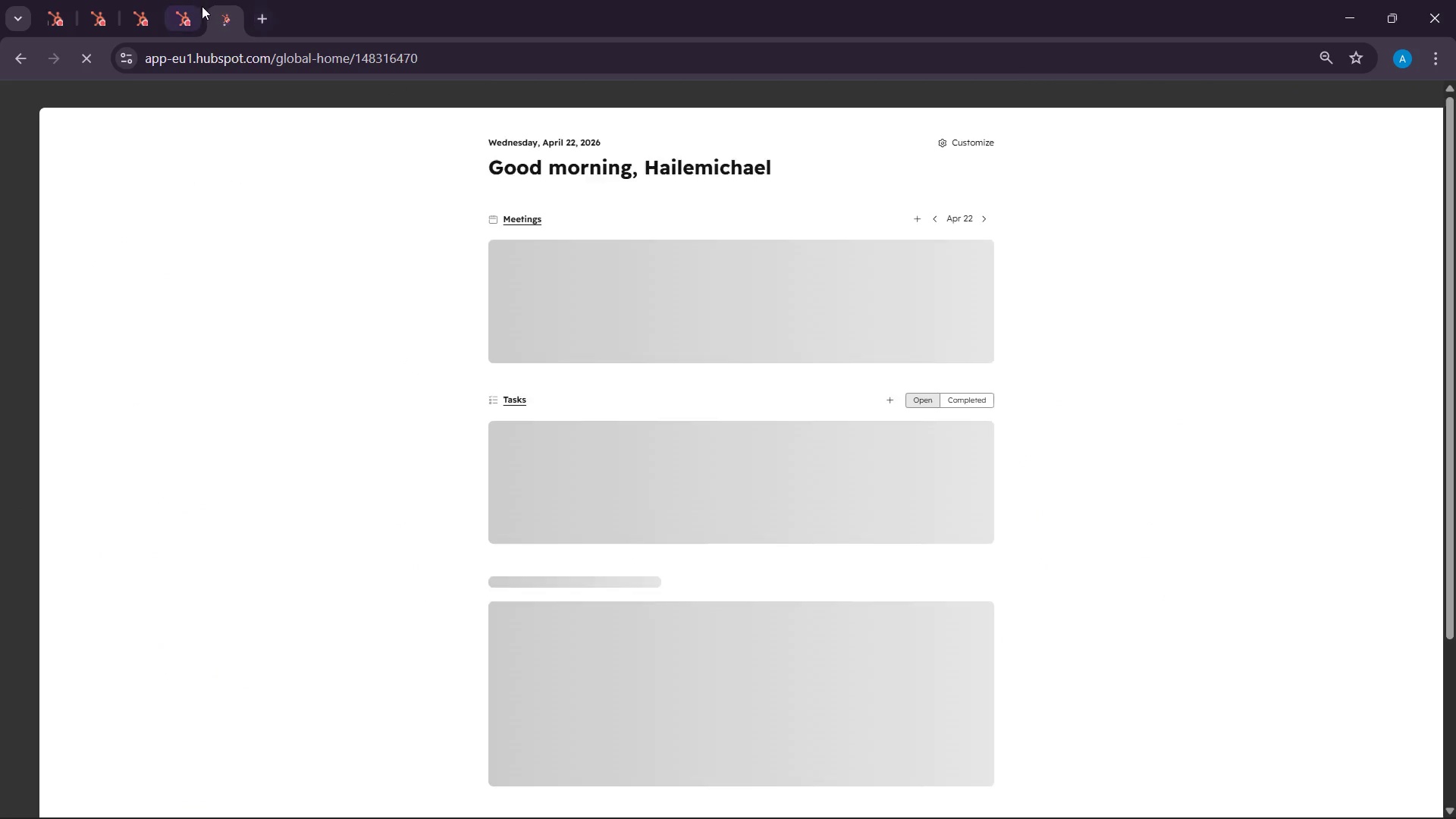 
left_click([197, 8])
 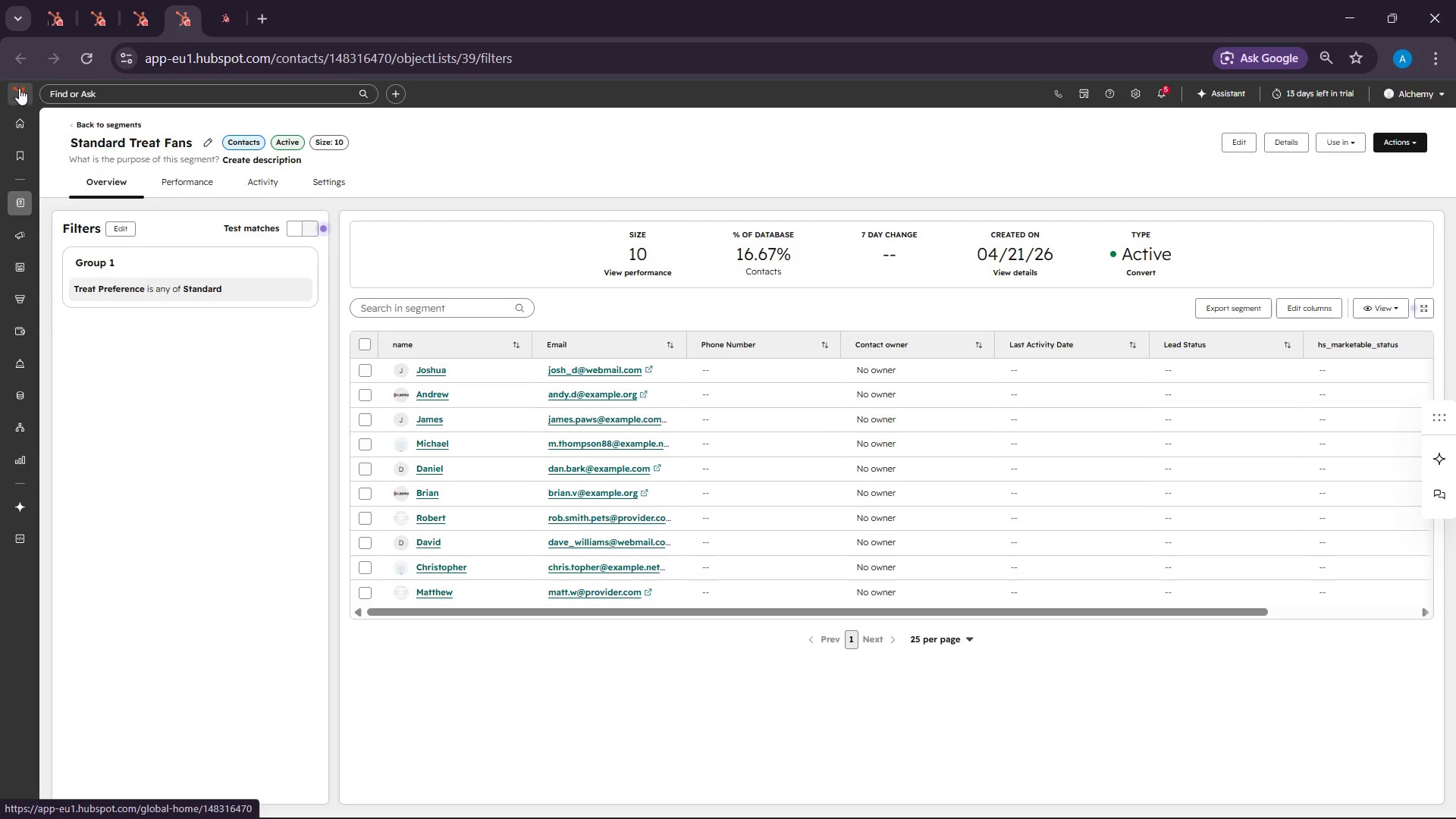 
left_click([20, 95])
 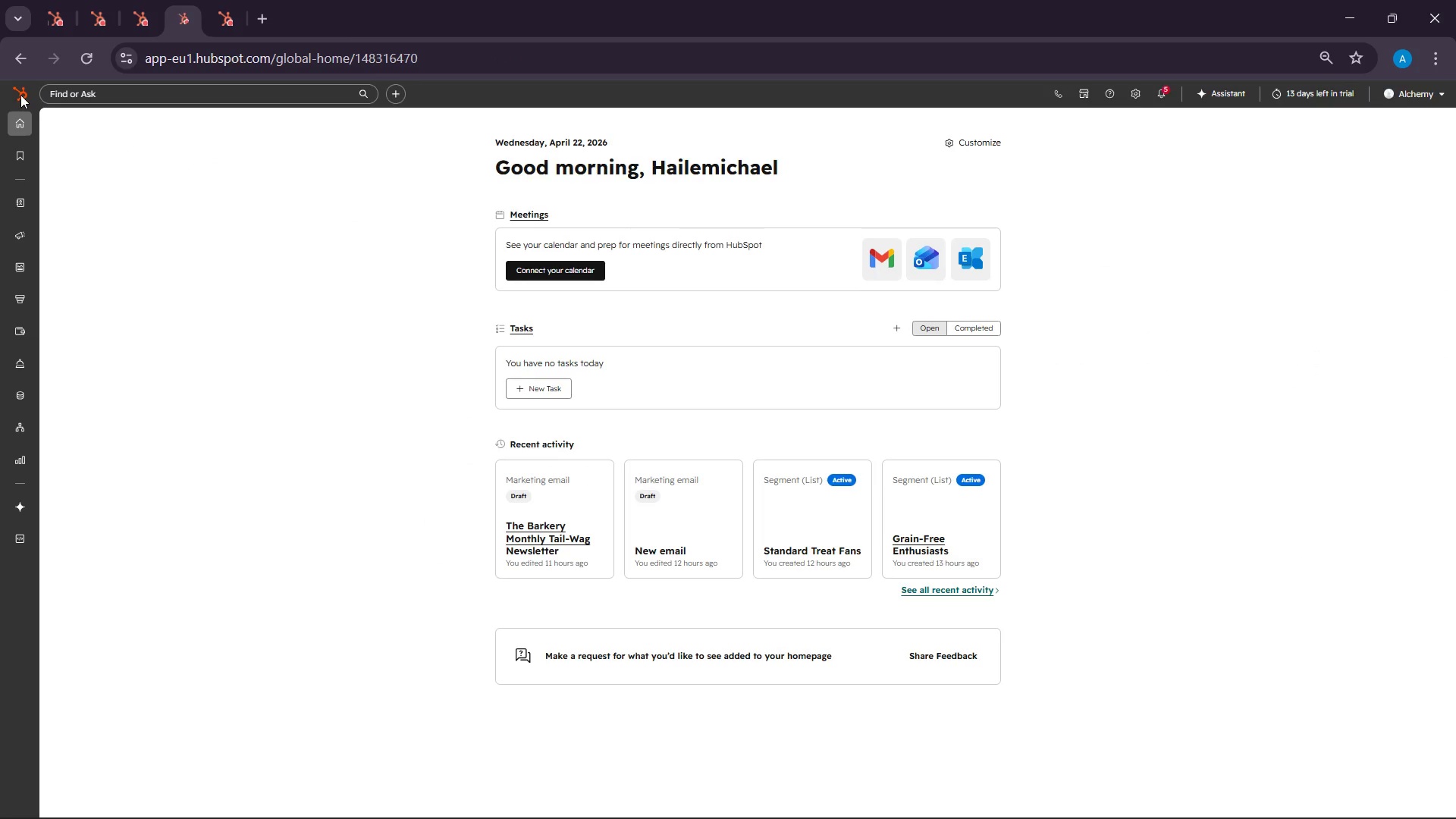 
left_click([132, 14])
 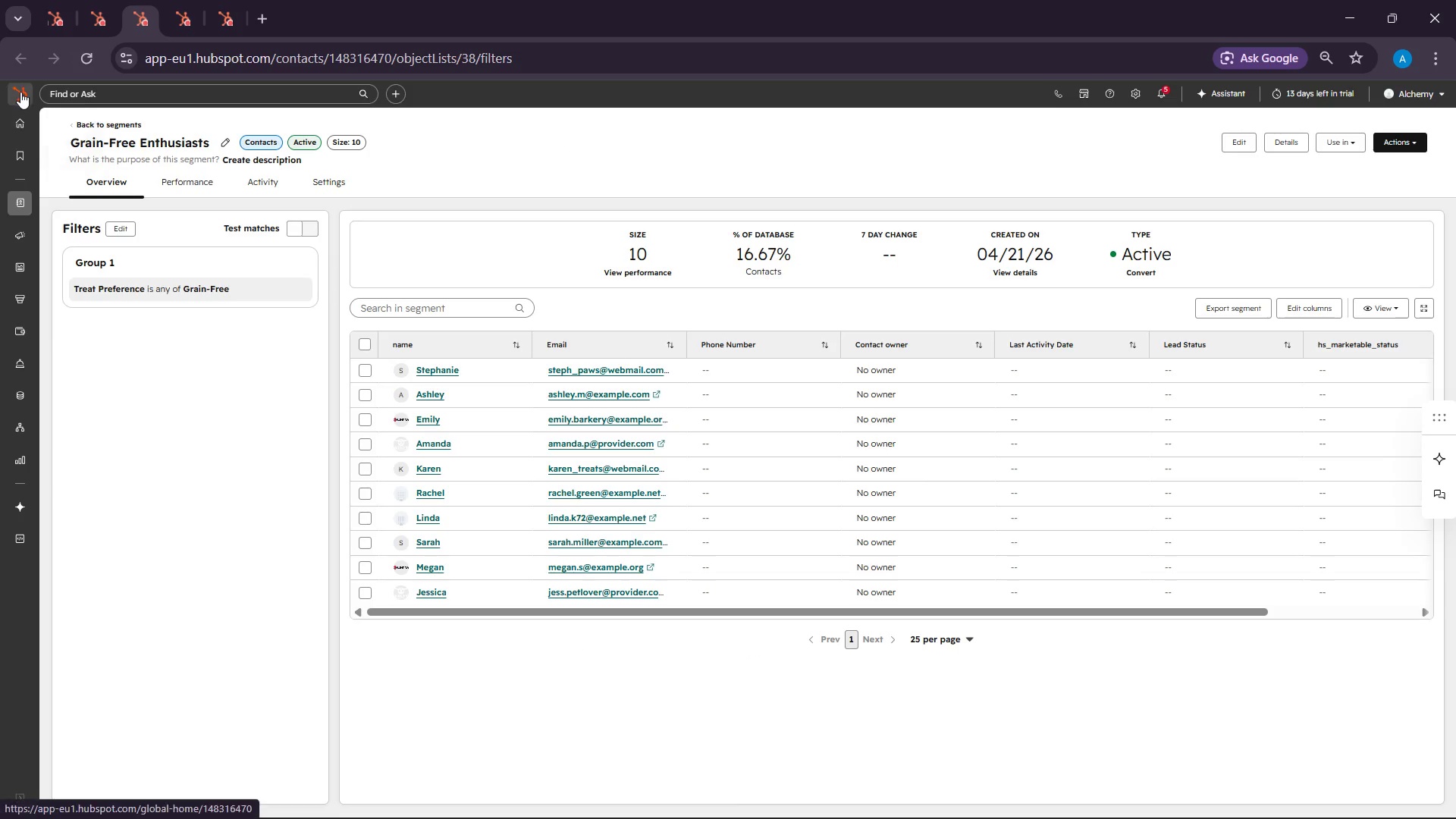 
left_click([20, 91])
 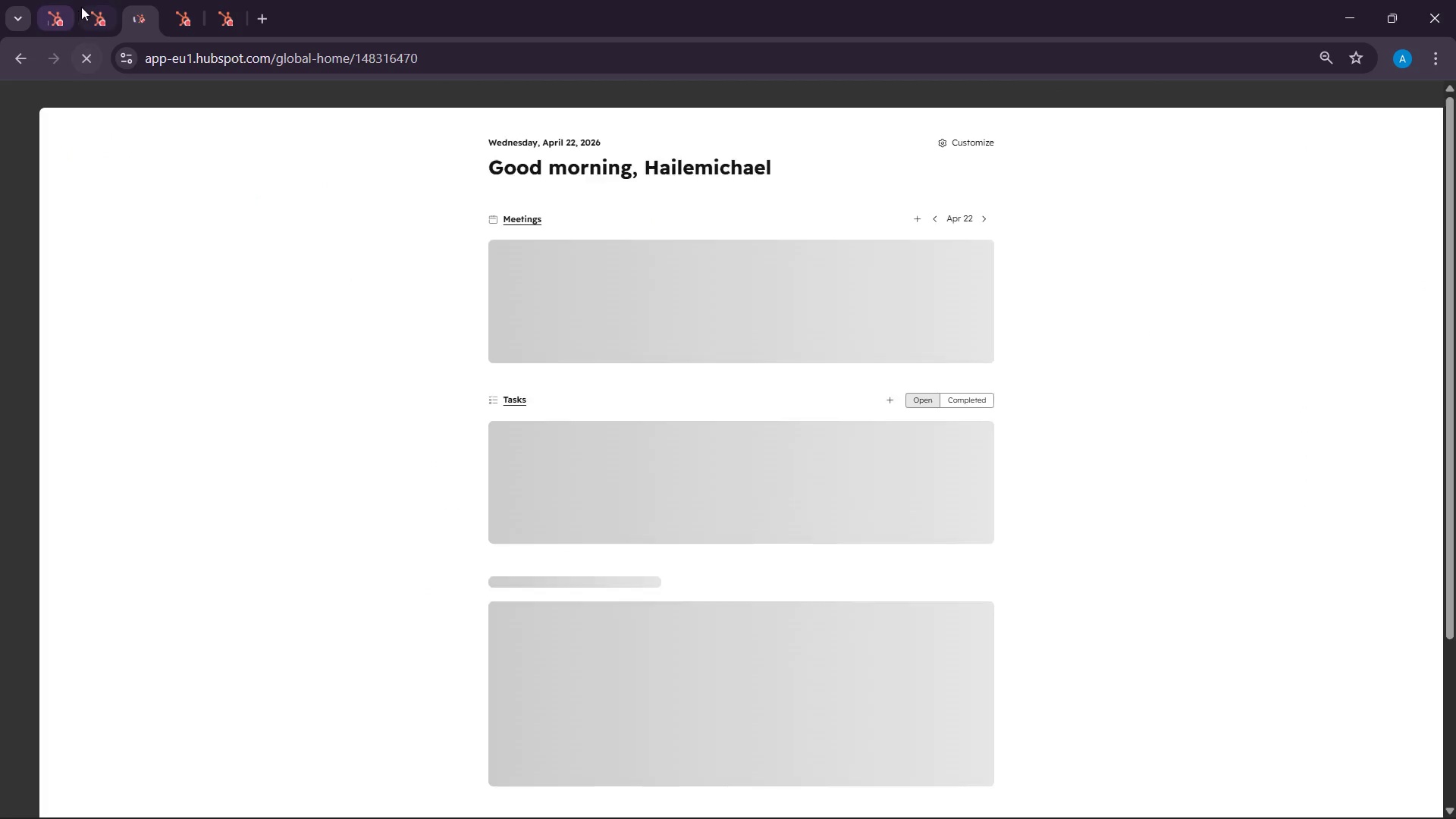 
left_click([97, 0])
 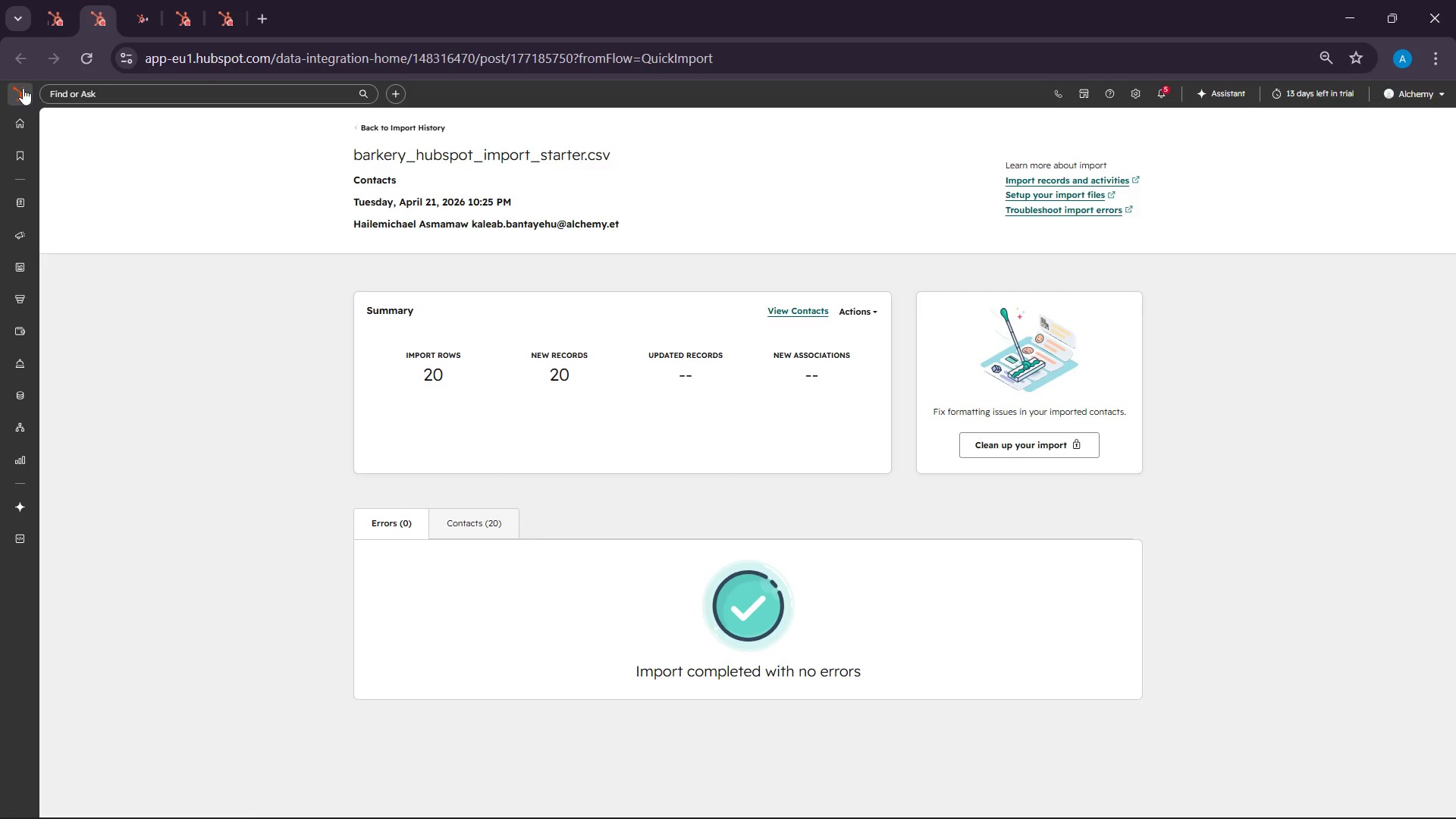 
left_click([20, 90])
 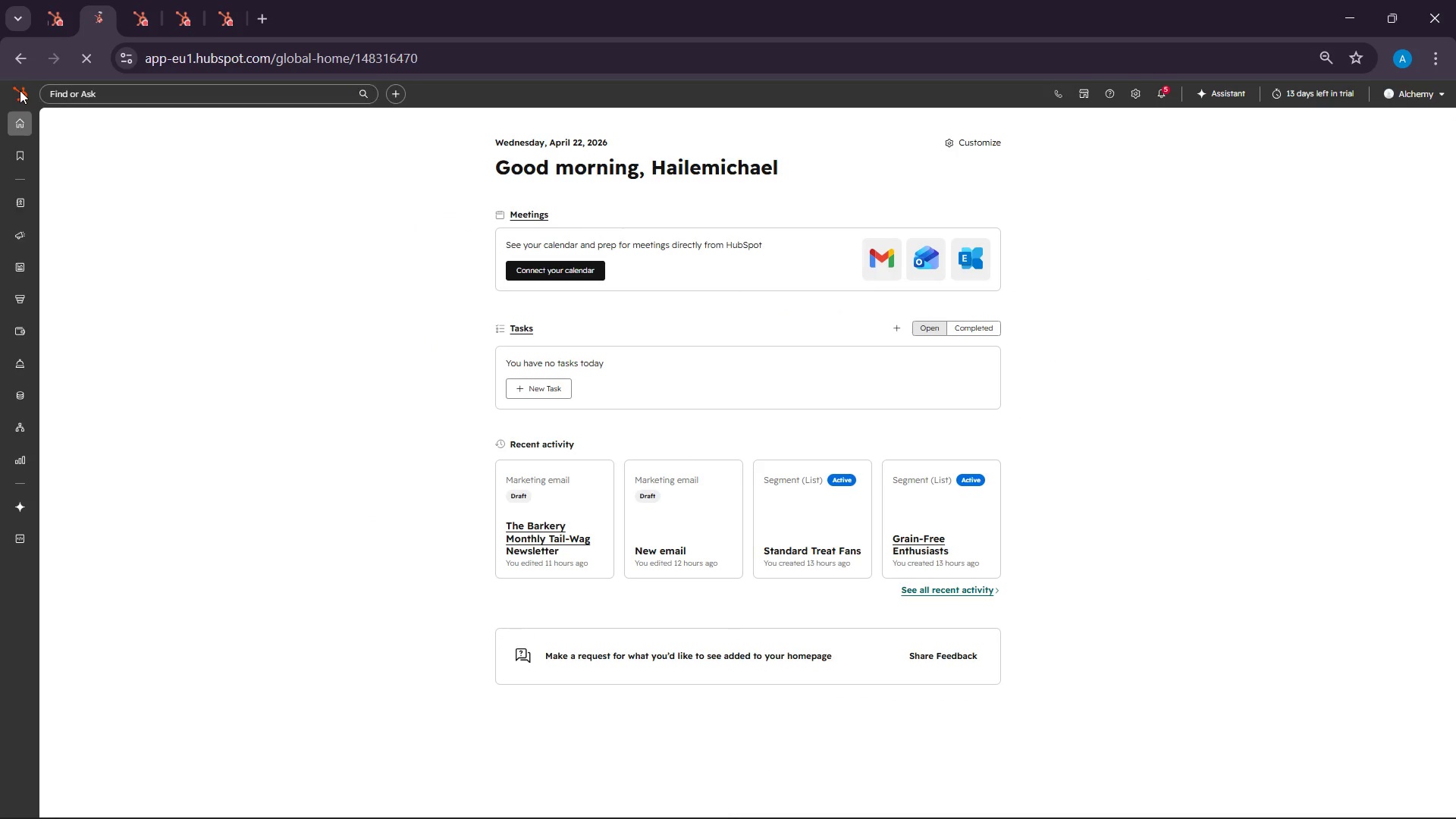 
left_click([47, 22])
 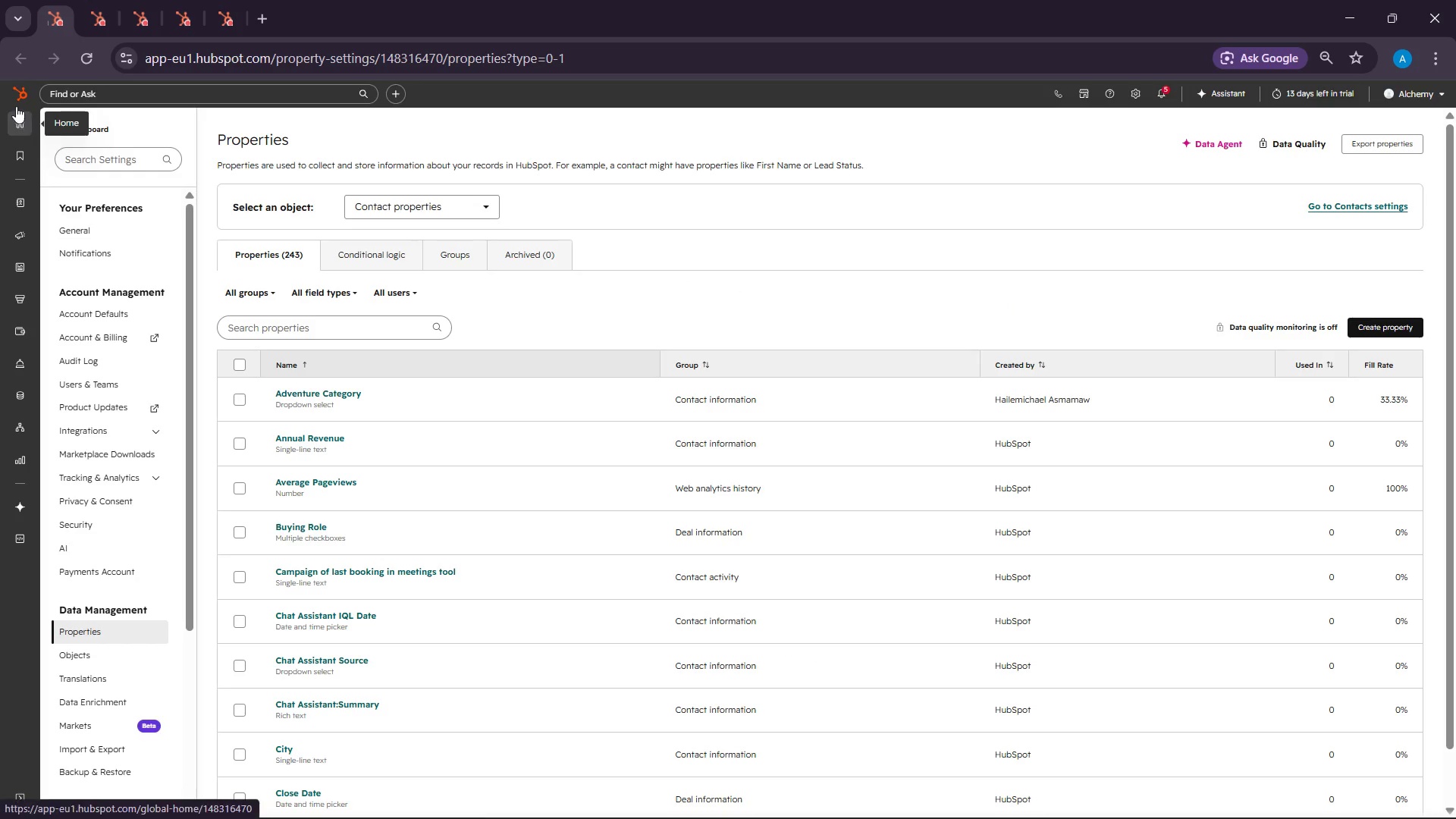 
left_click([16, 98])
 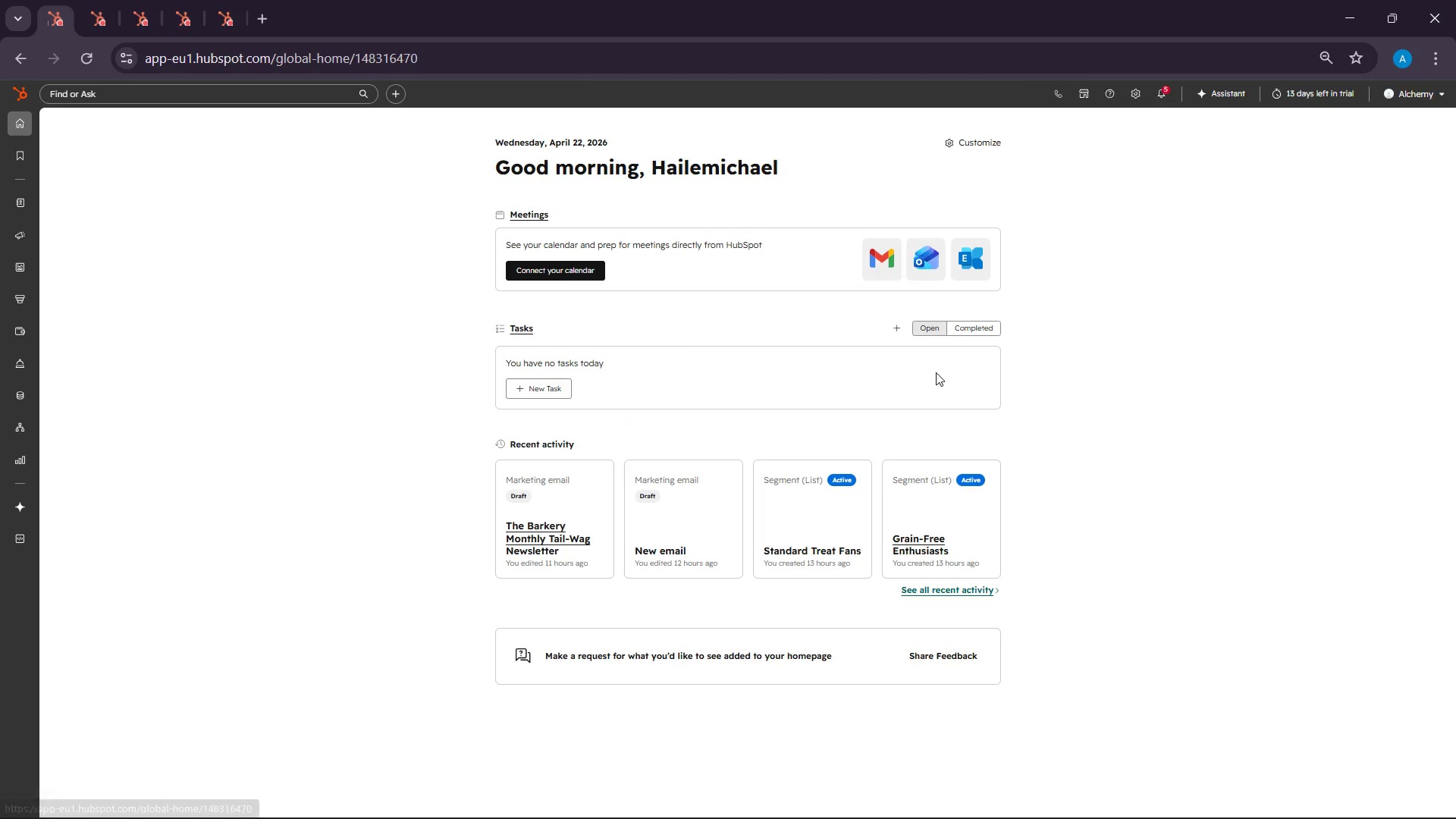 
wait(6.86)
 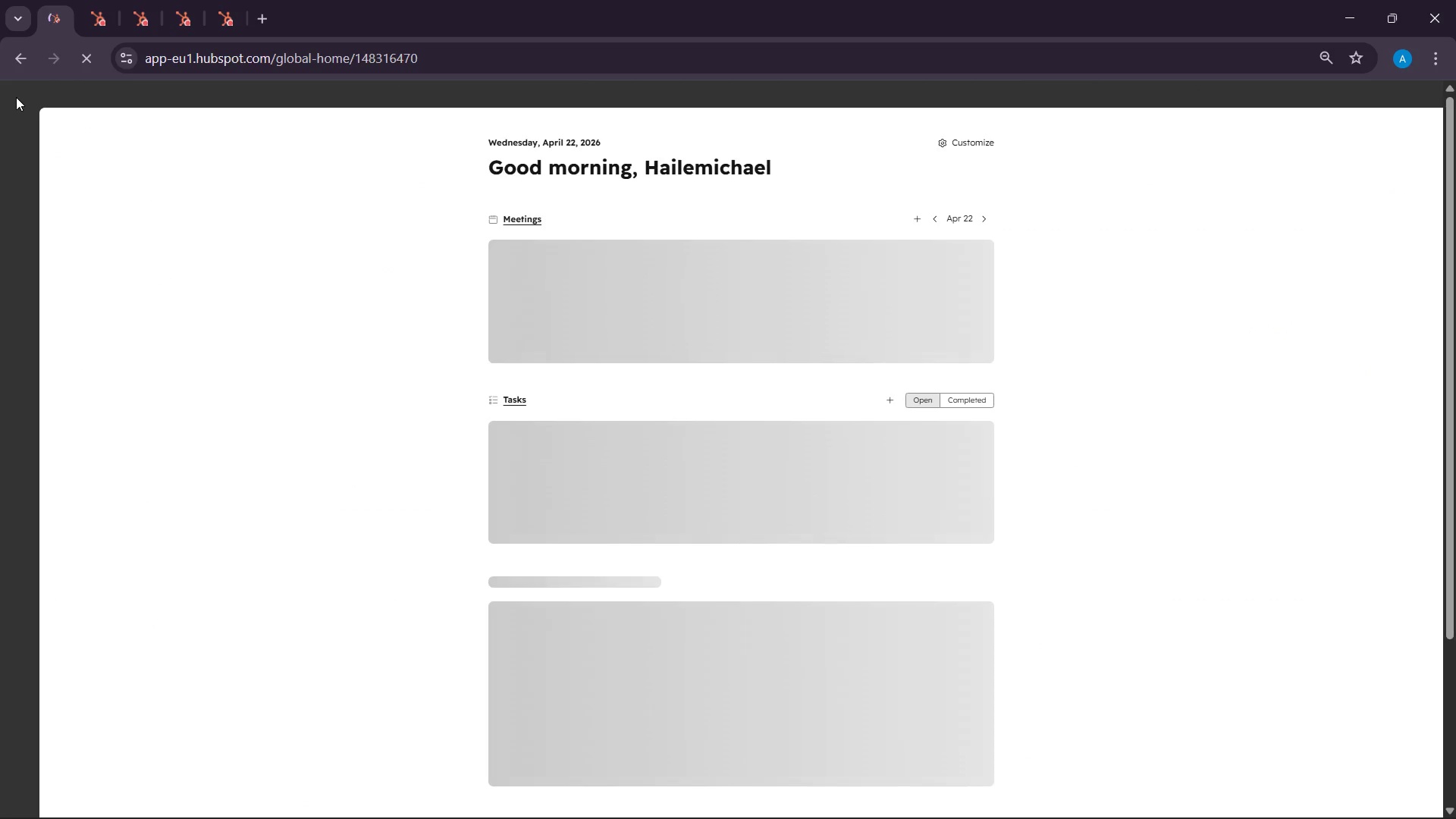 
left_click([1350, 803])
 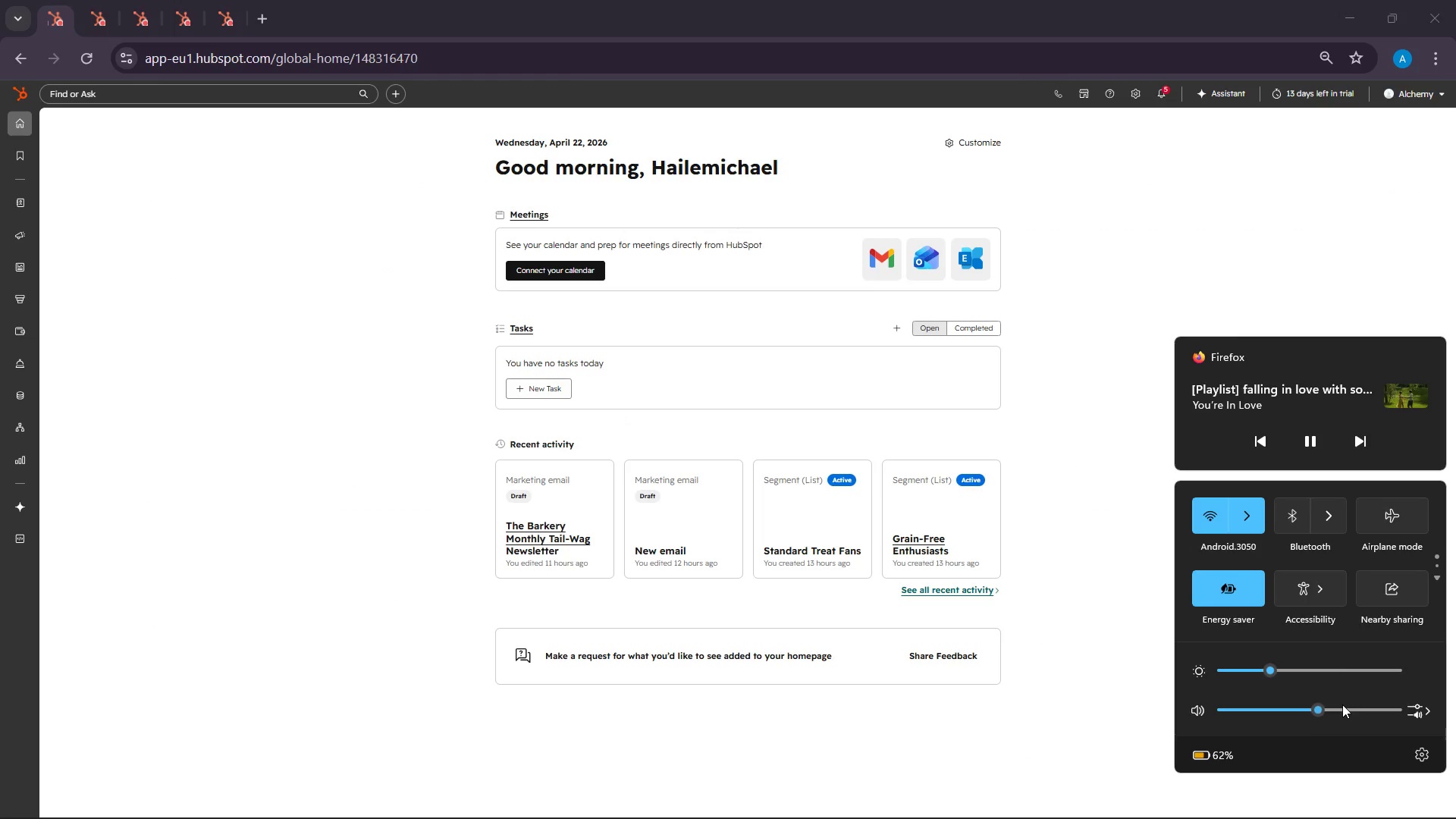 
left_click([1333, 710])